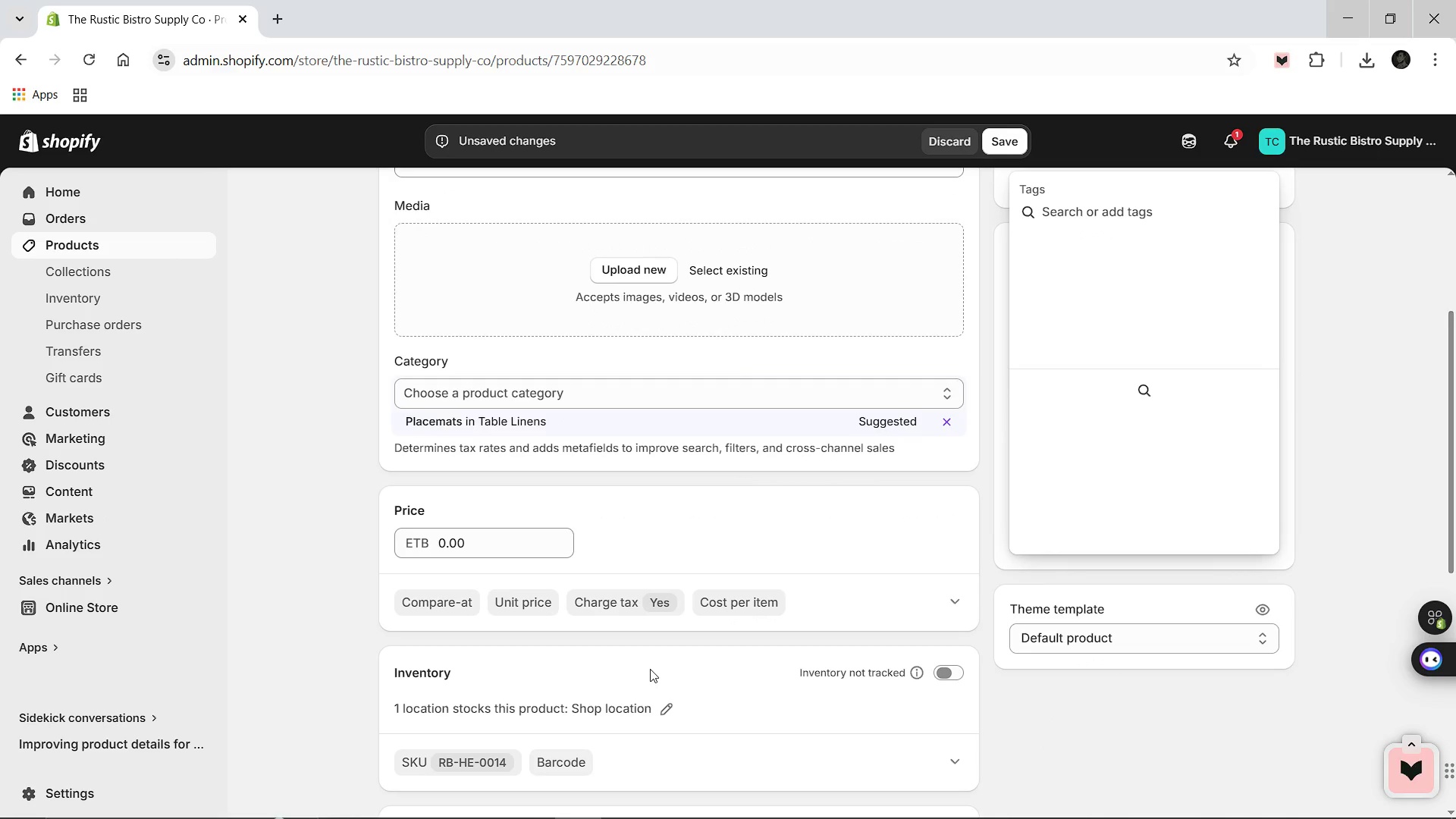 
left_click([472, 554])
 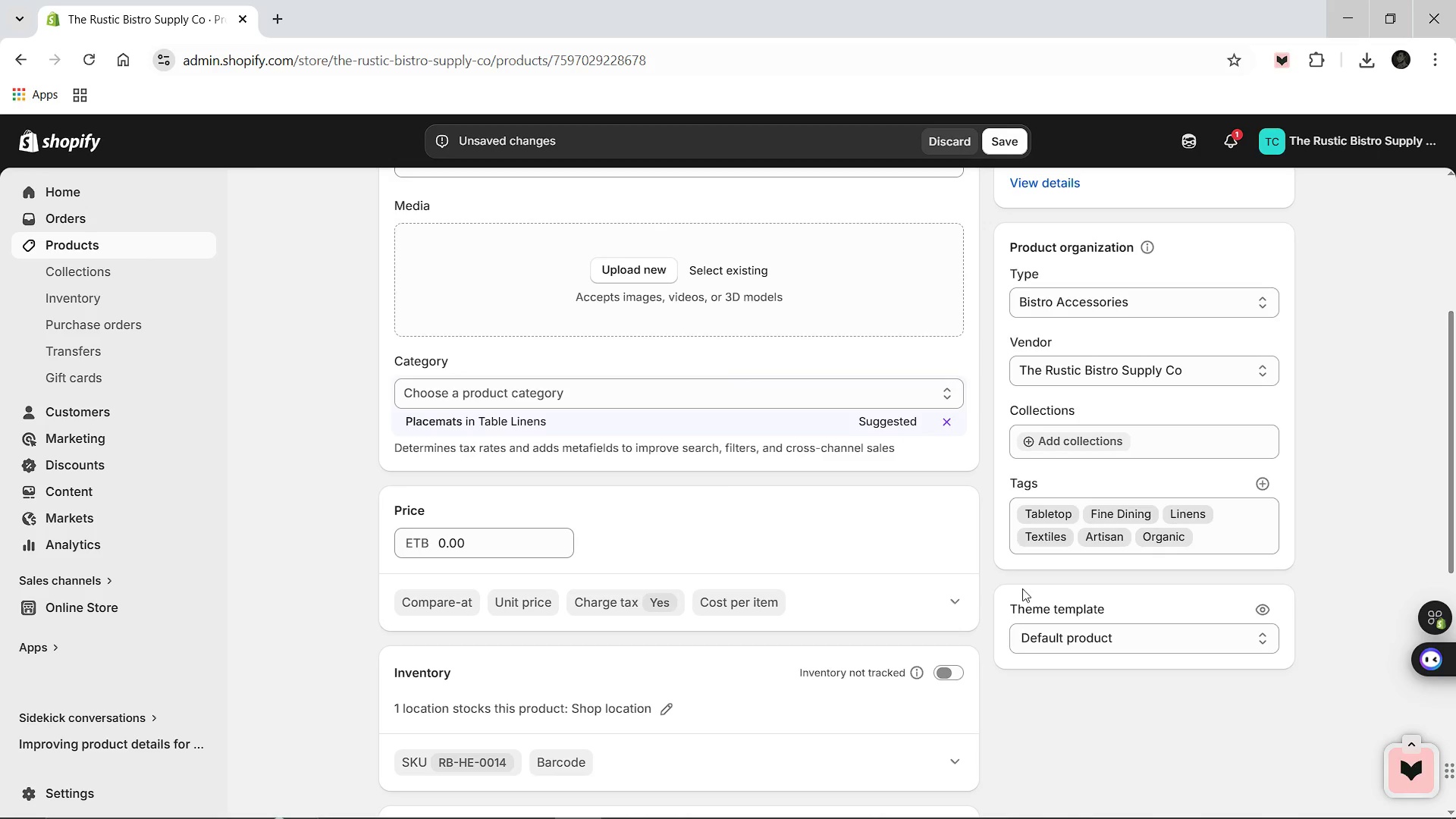 
wait(5.58)
 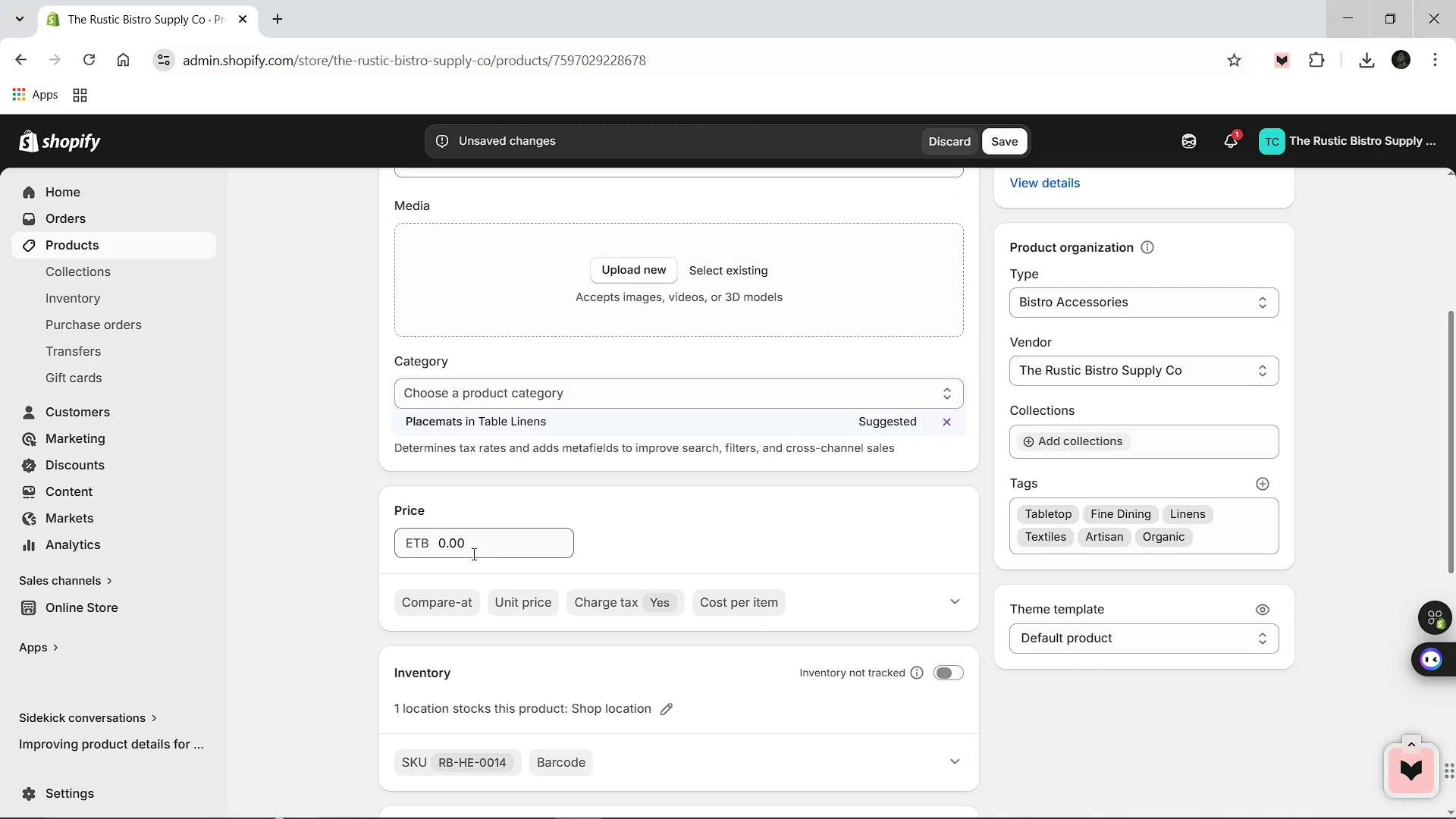 
left_click([1122, 543])
 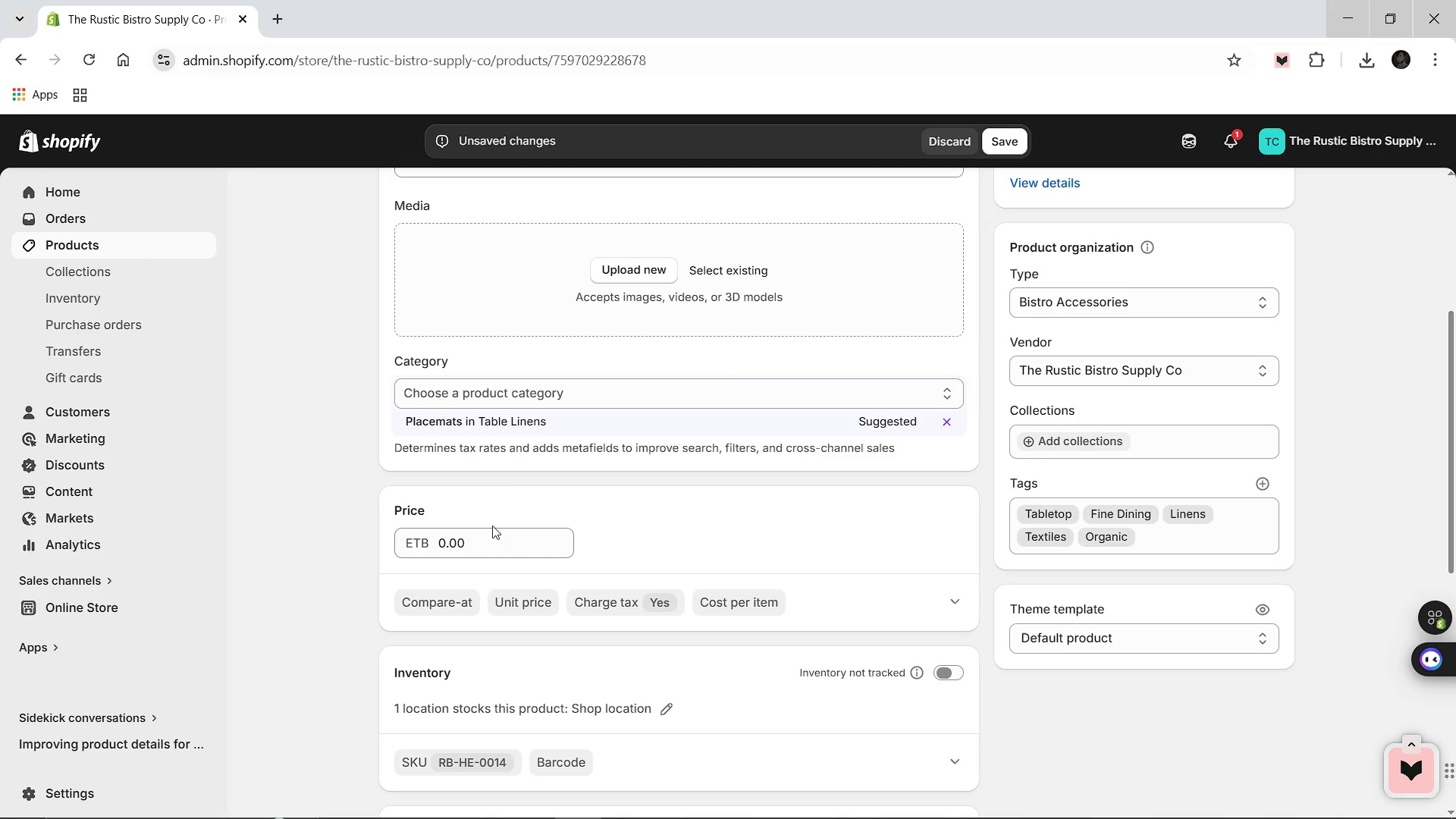 
left_click([494, 542])
 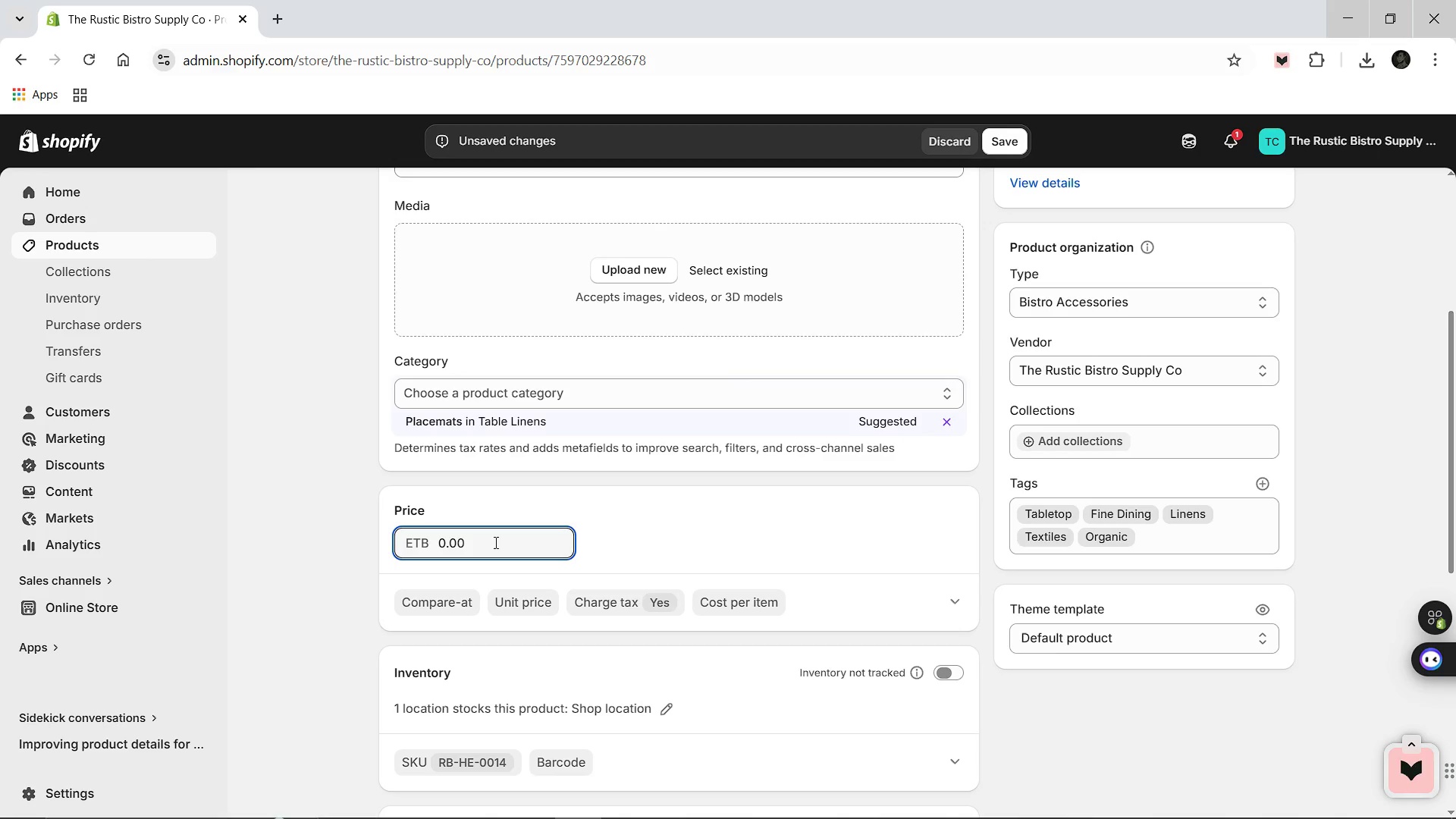 
key(Control+ControlLeft)
 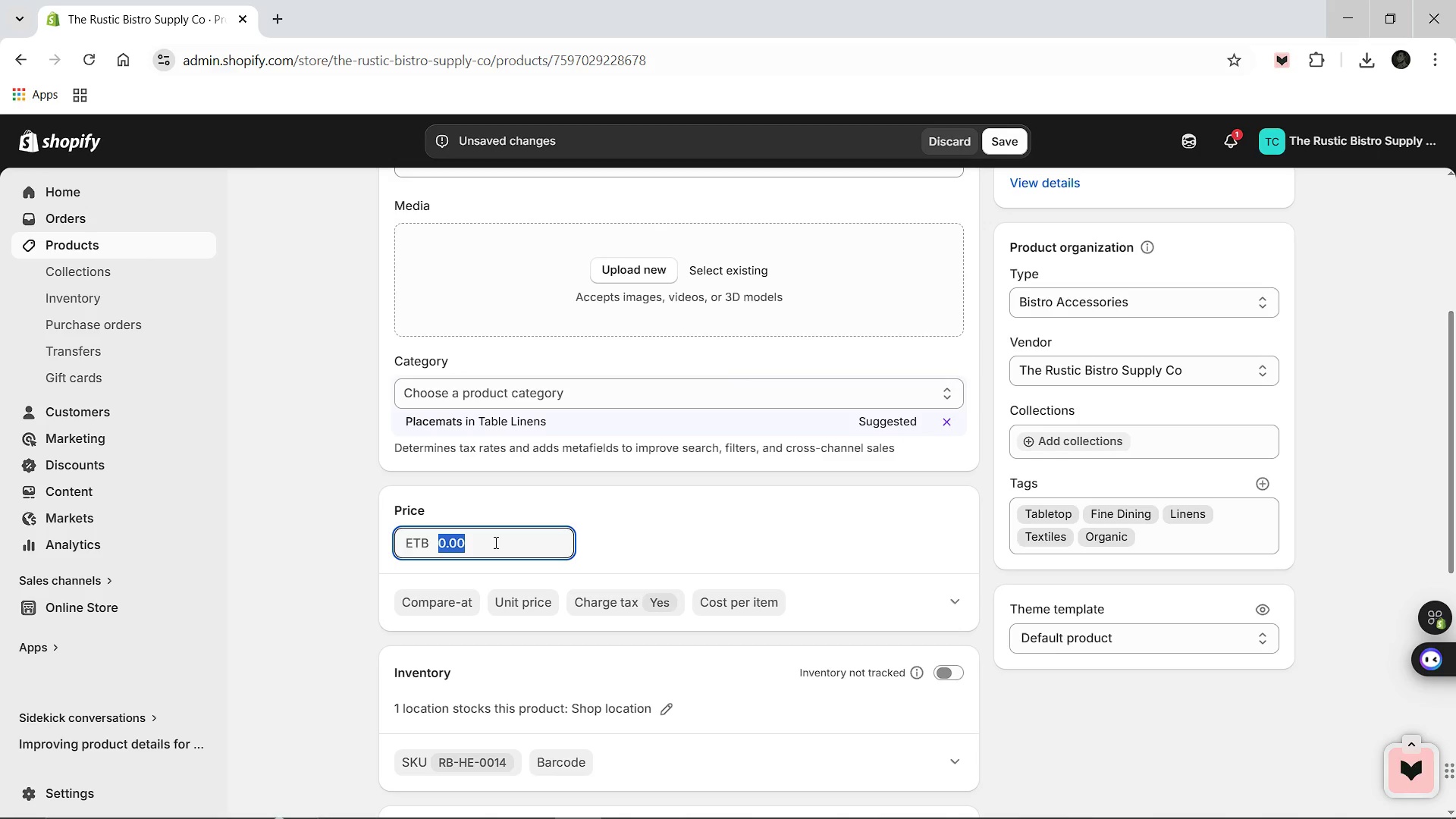 
key(Control+A)
 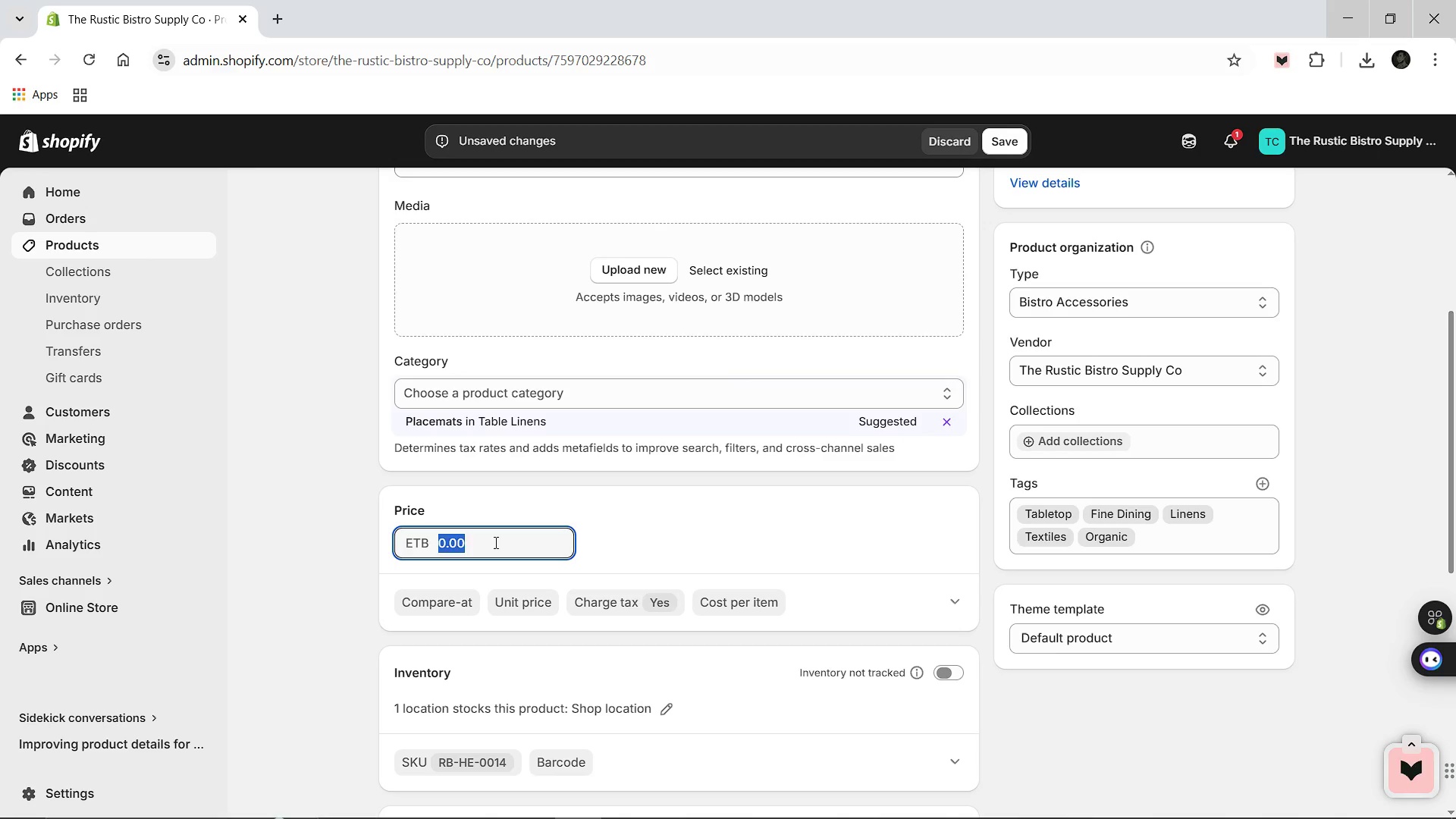 
type(30.00)
 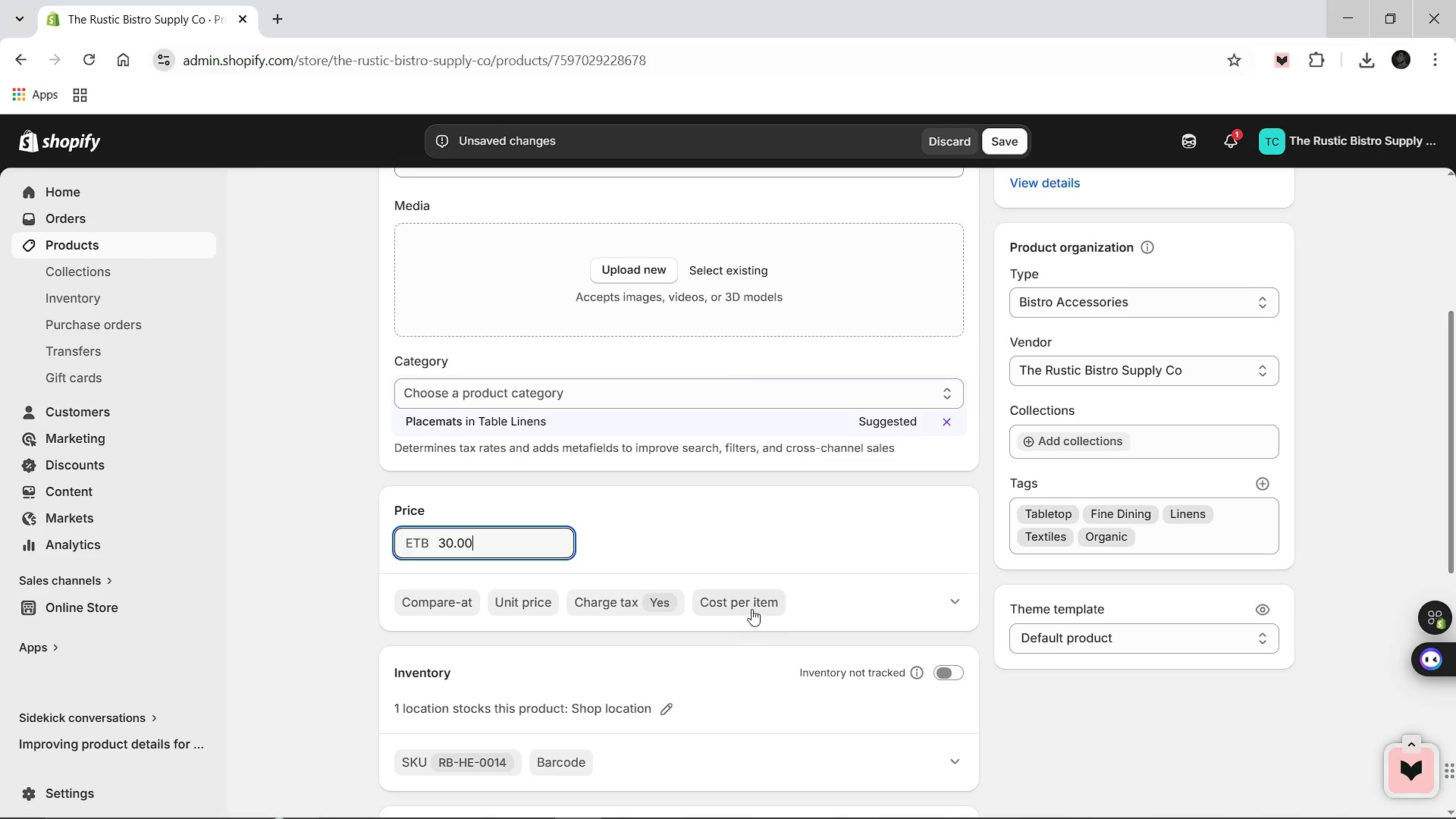 
left_click([751, 609])
 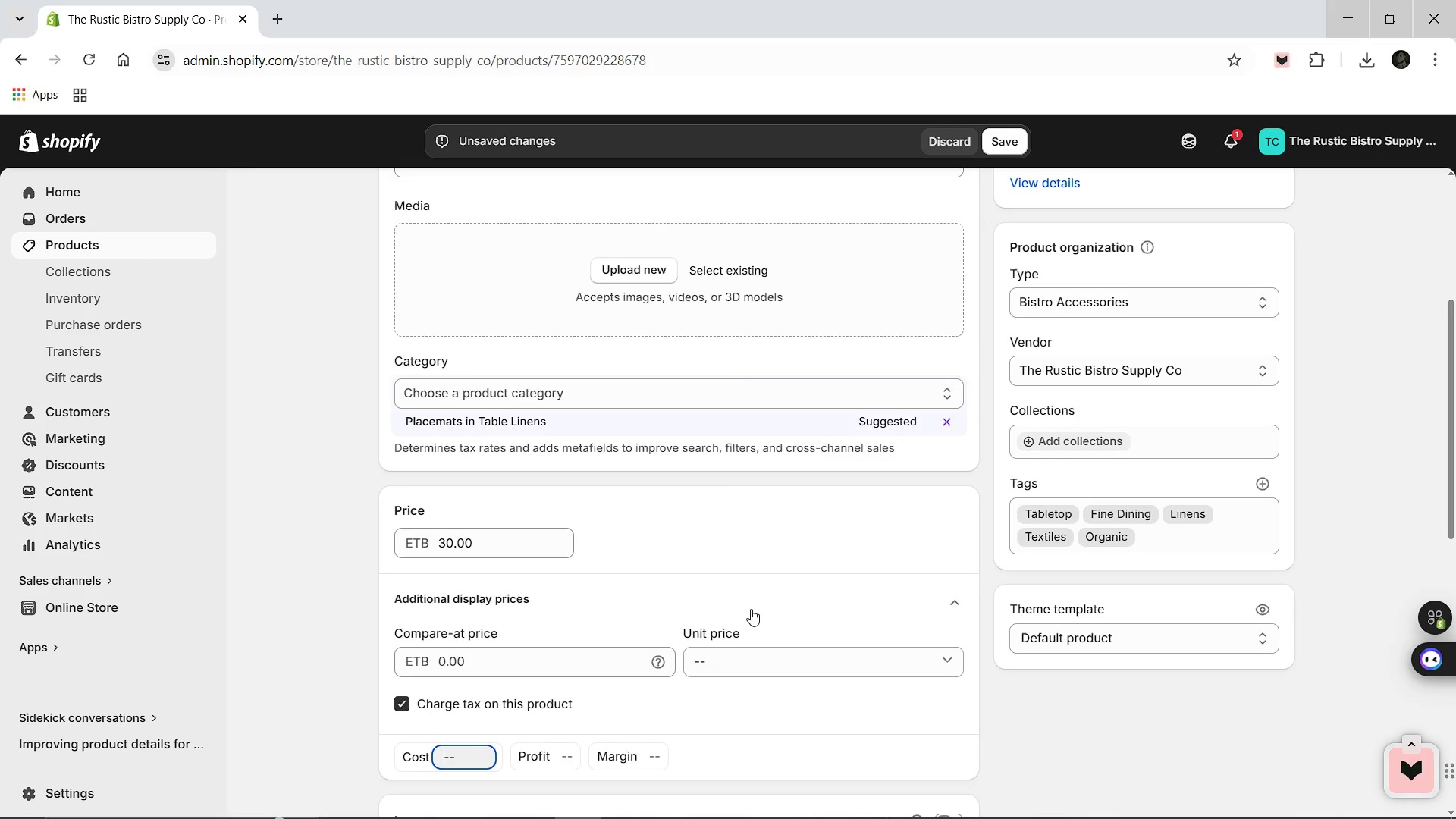 
type(65.00)
 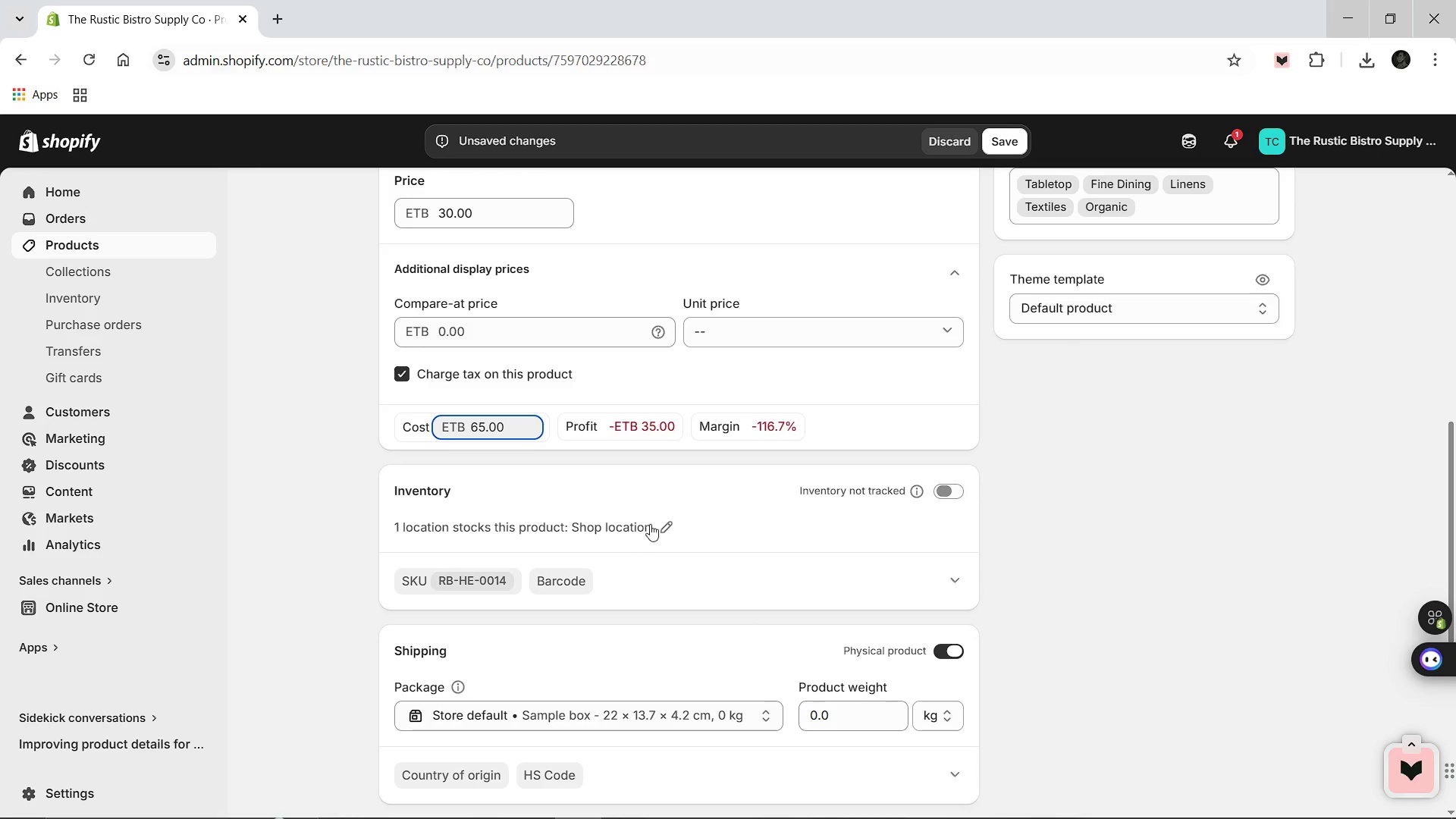 
left_click([927, 489])
 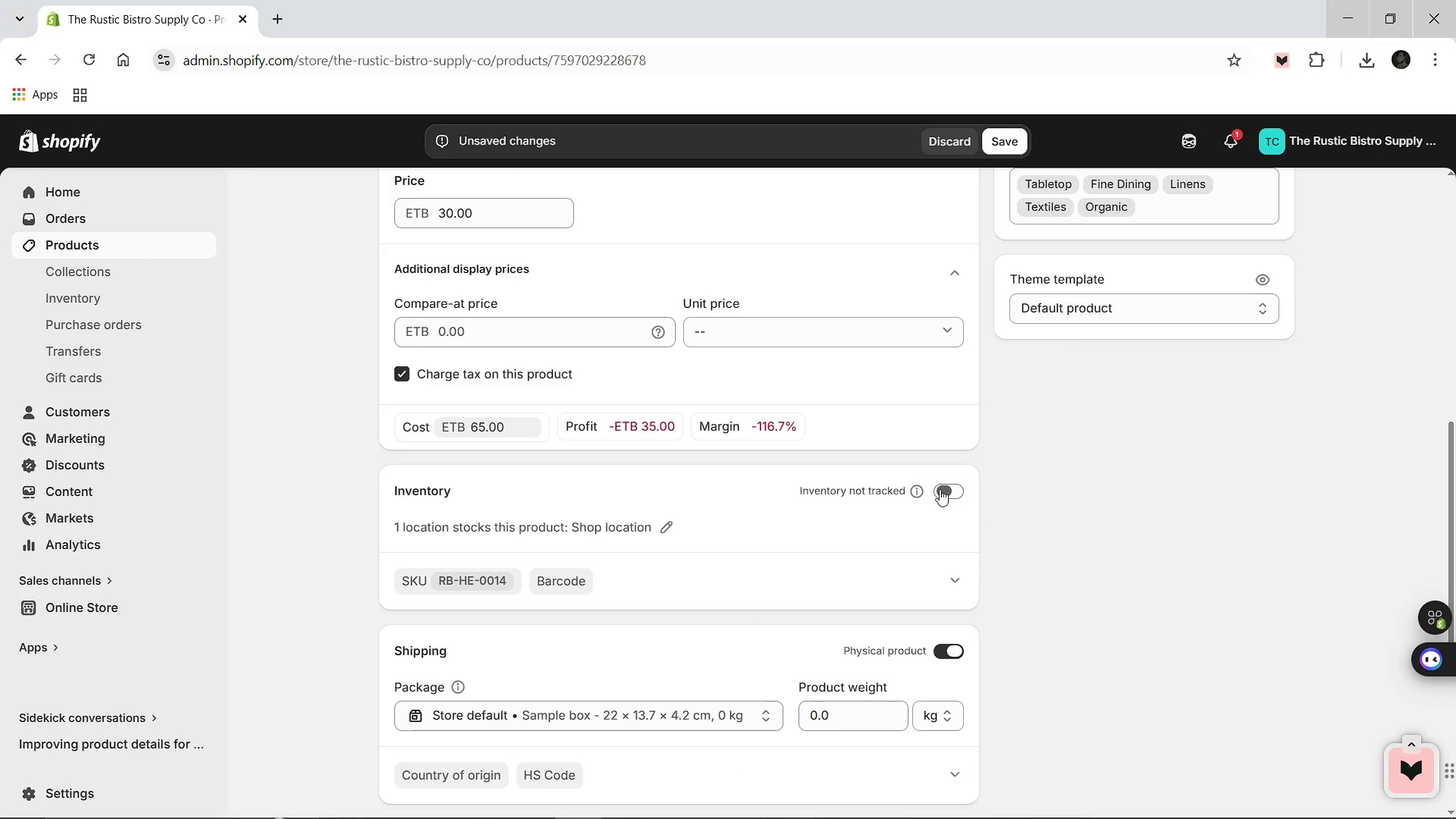 
left_click([940, 489])
 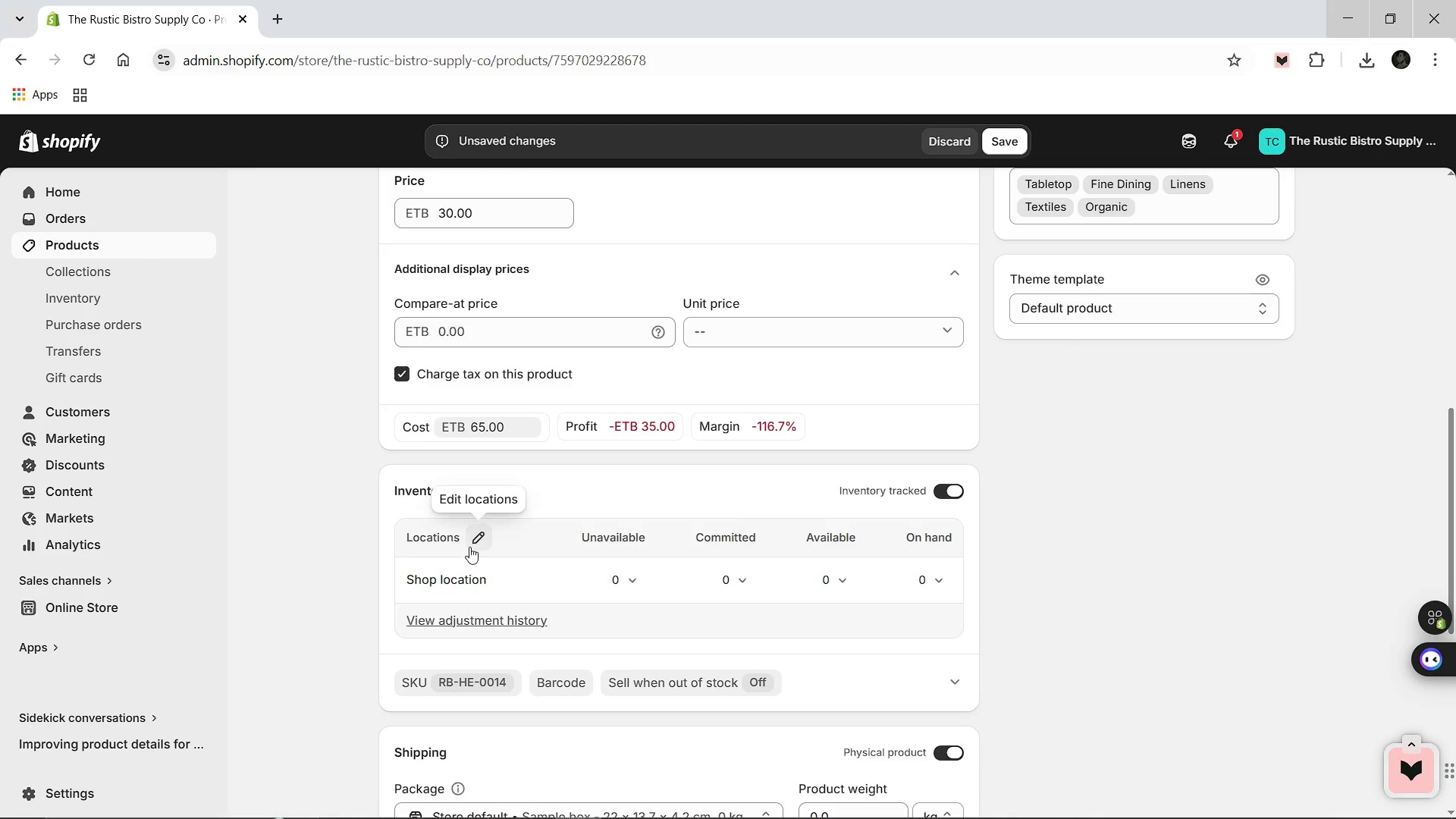 
left_click([469, 547])
 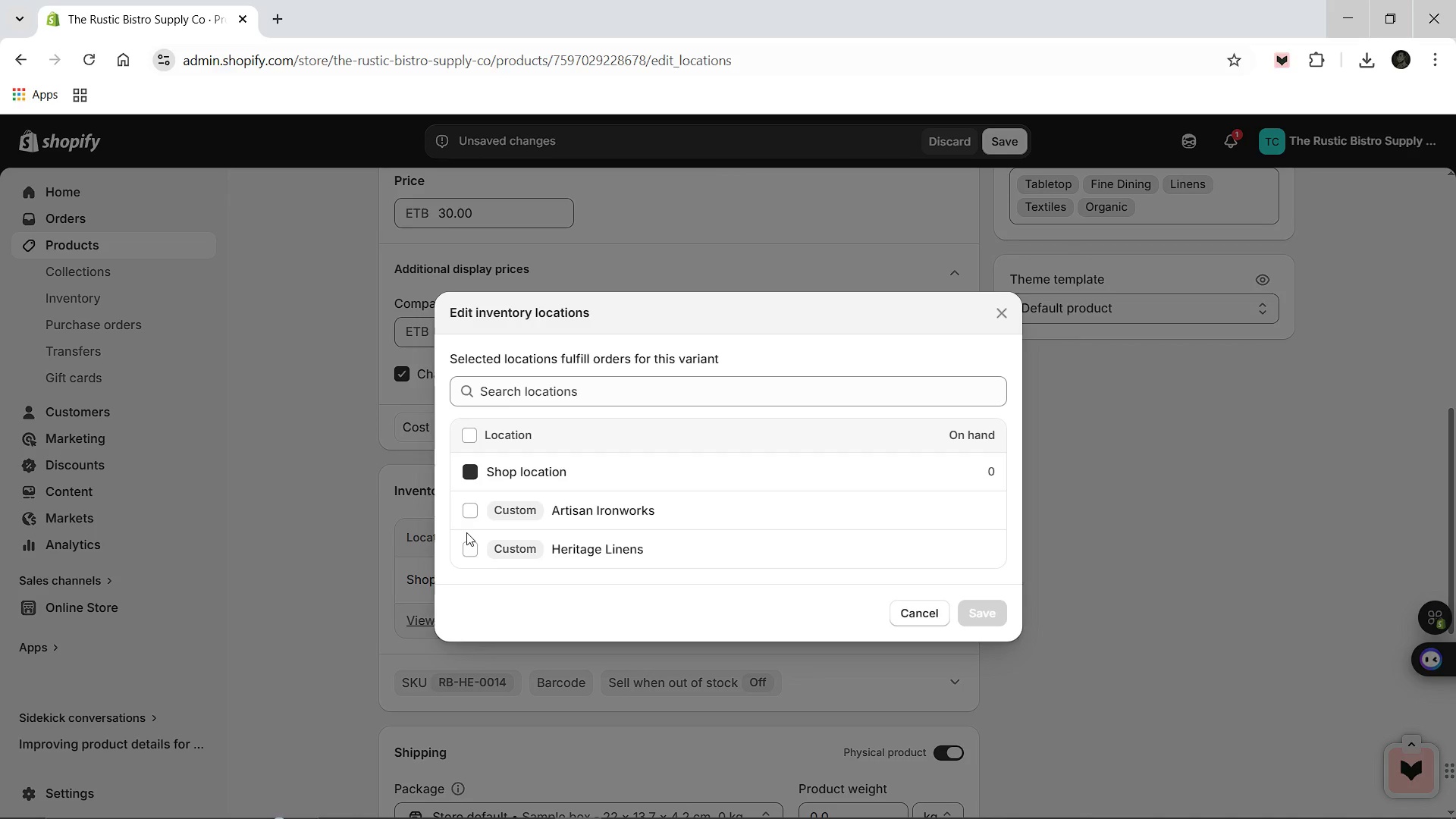 
left_click([470, 548])
 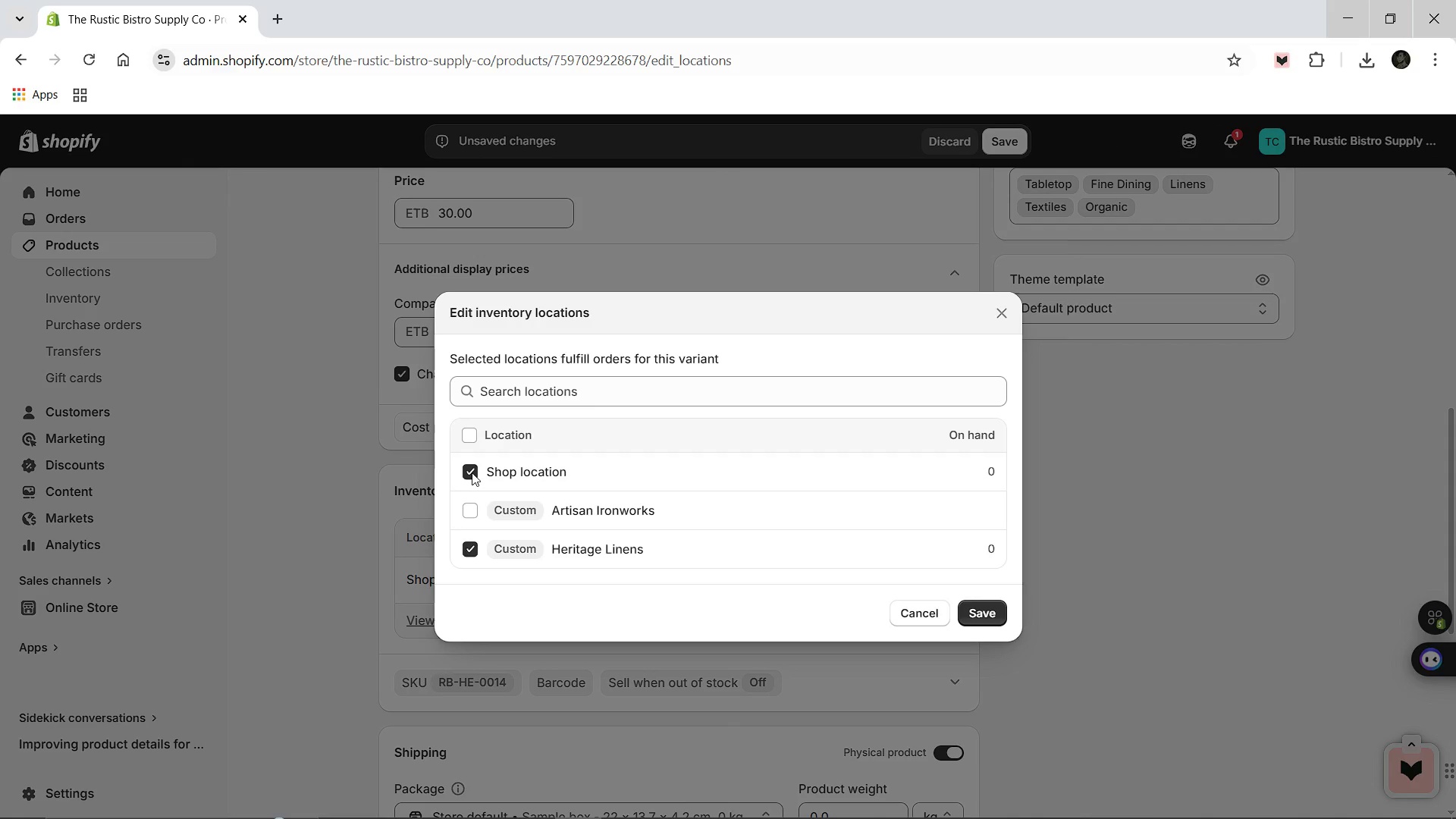 
left_click([472, 476])
 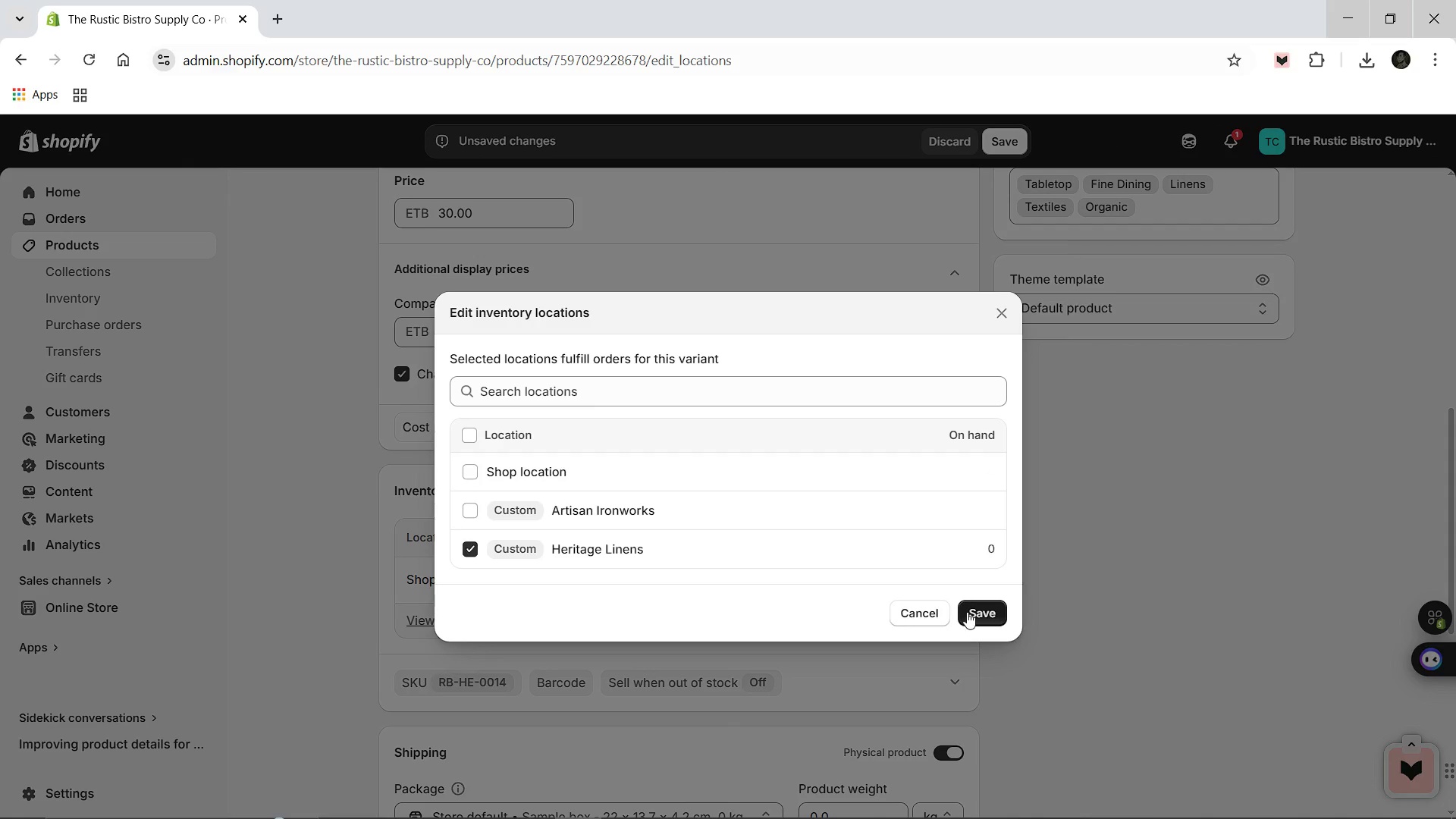 
left_click([970, 611])
 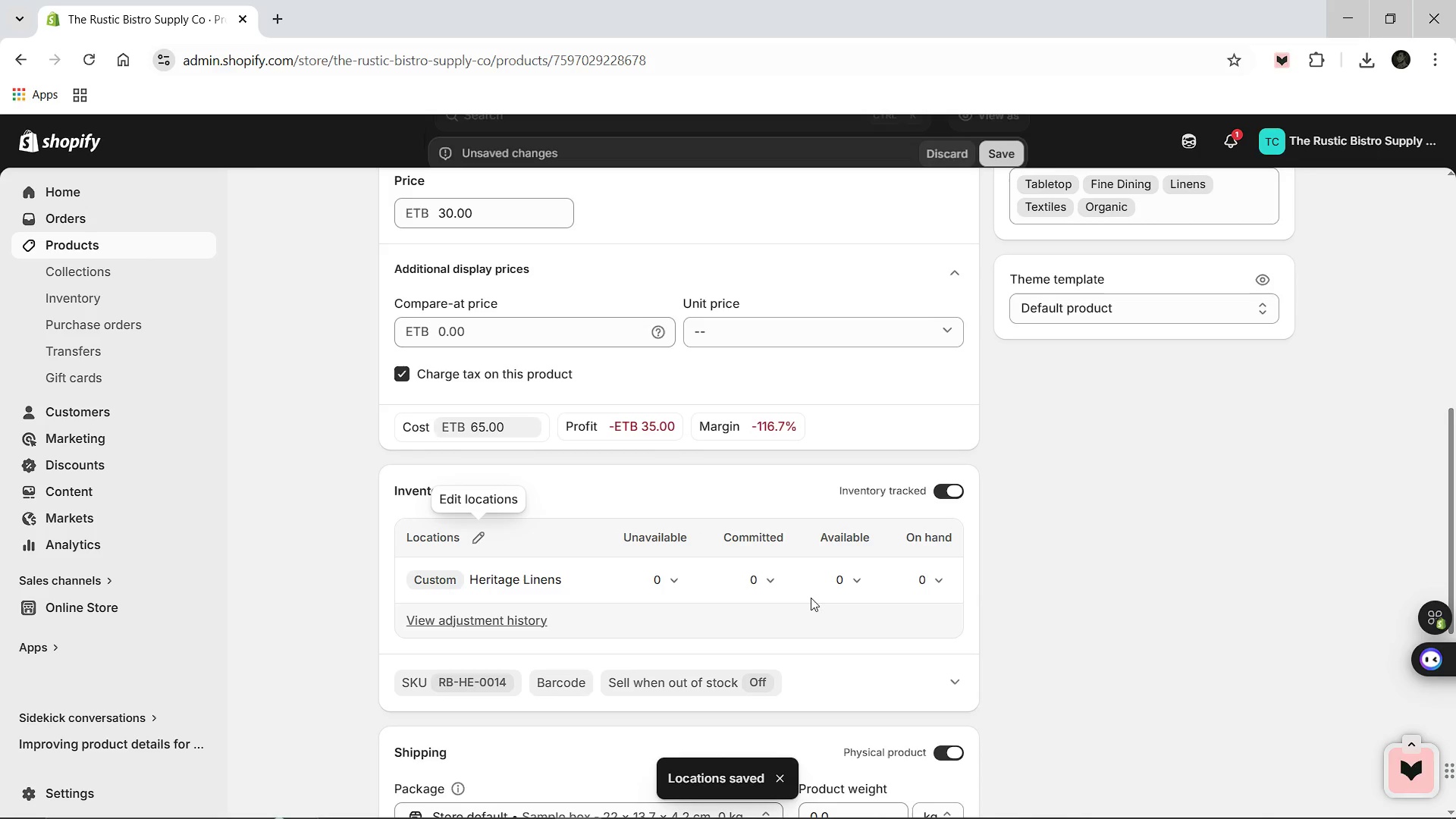 
wait(8.05)
 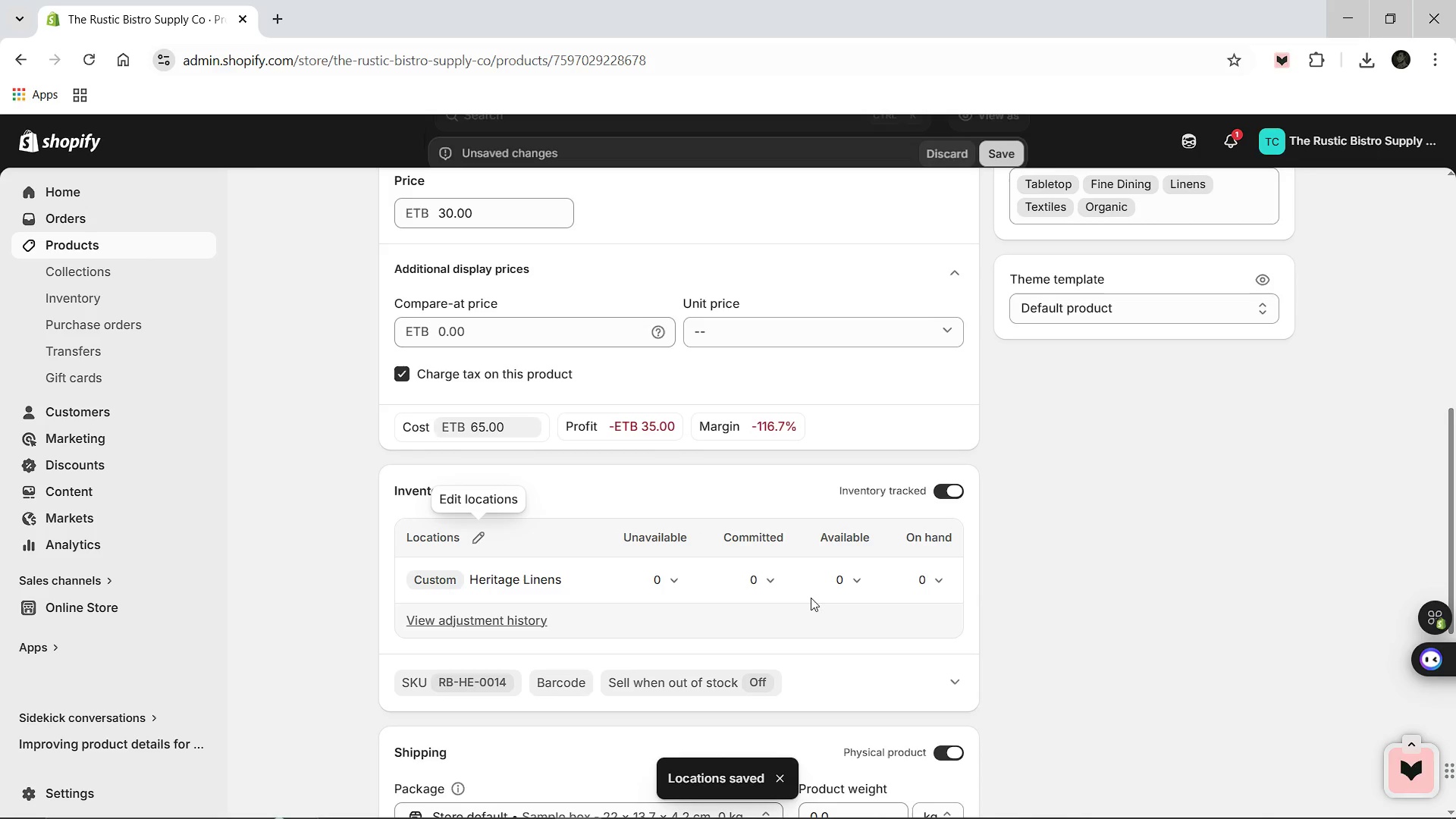 
left_click([846, 576])
 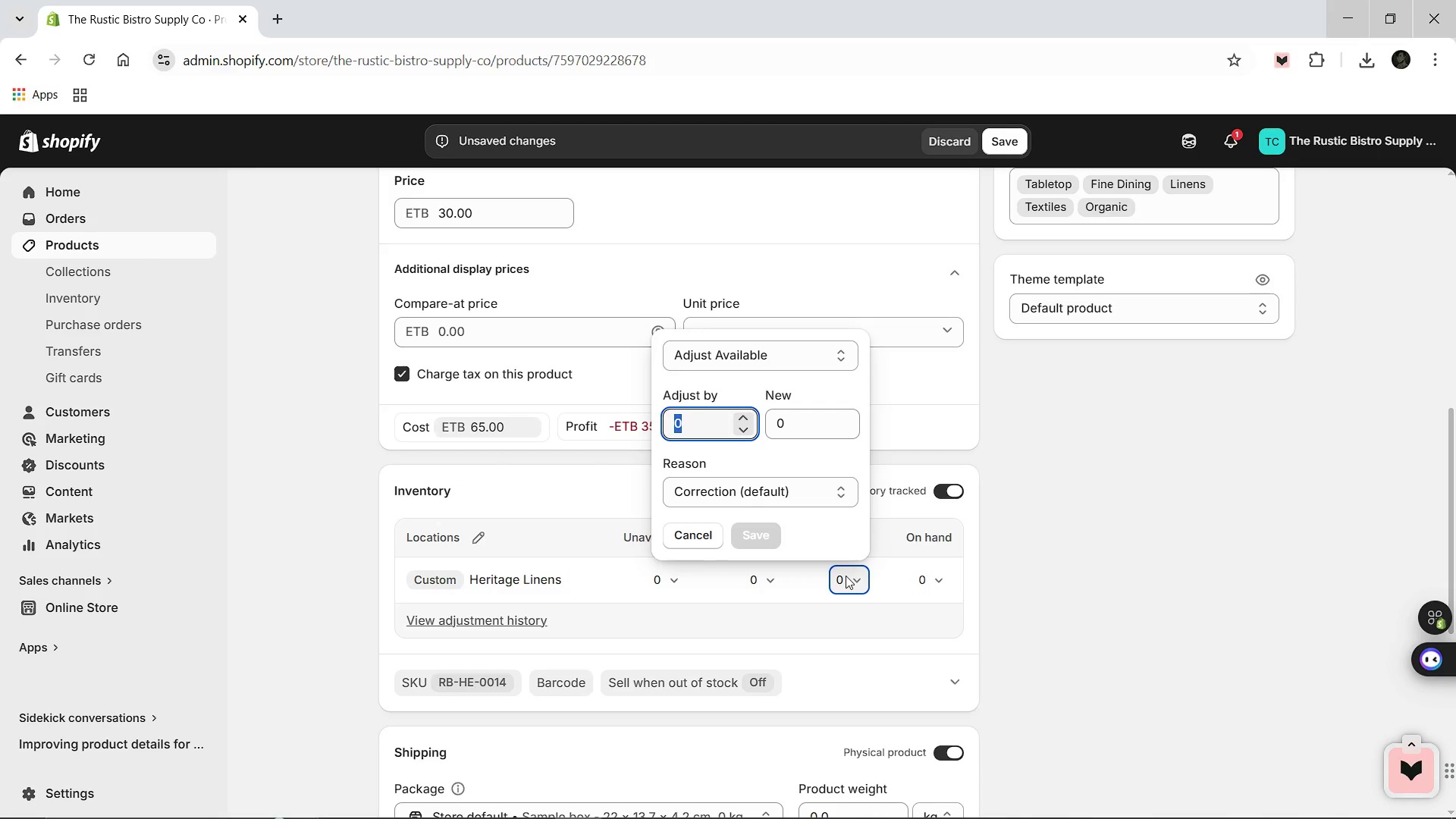 
type(55)
 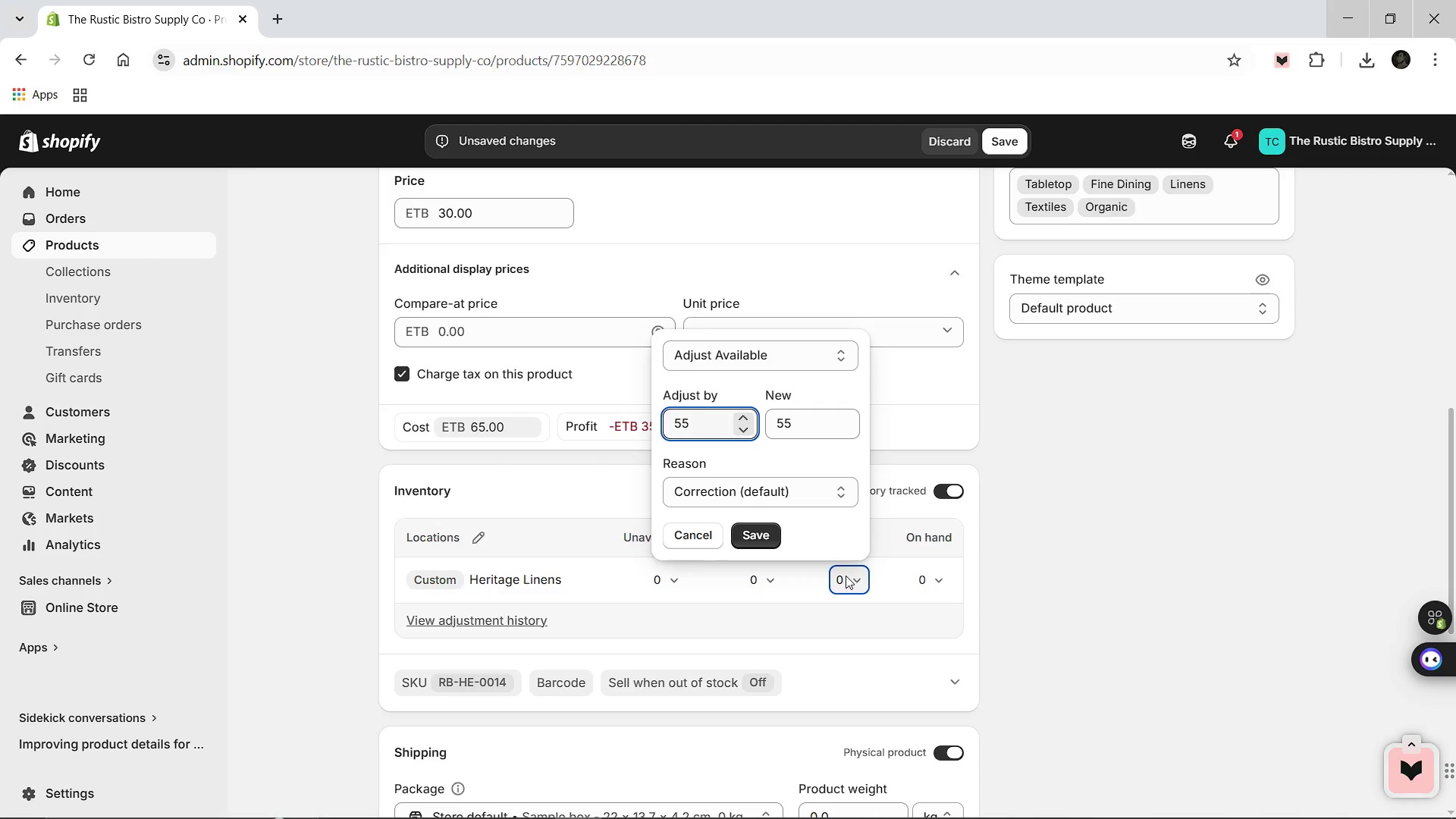 
key(Enter)
 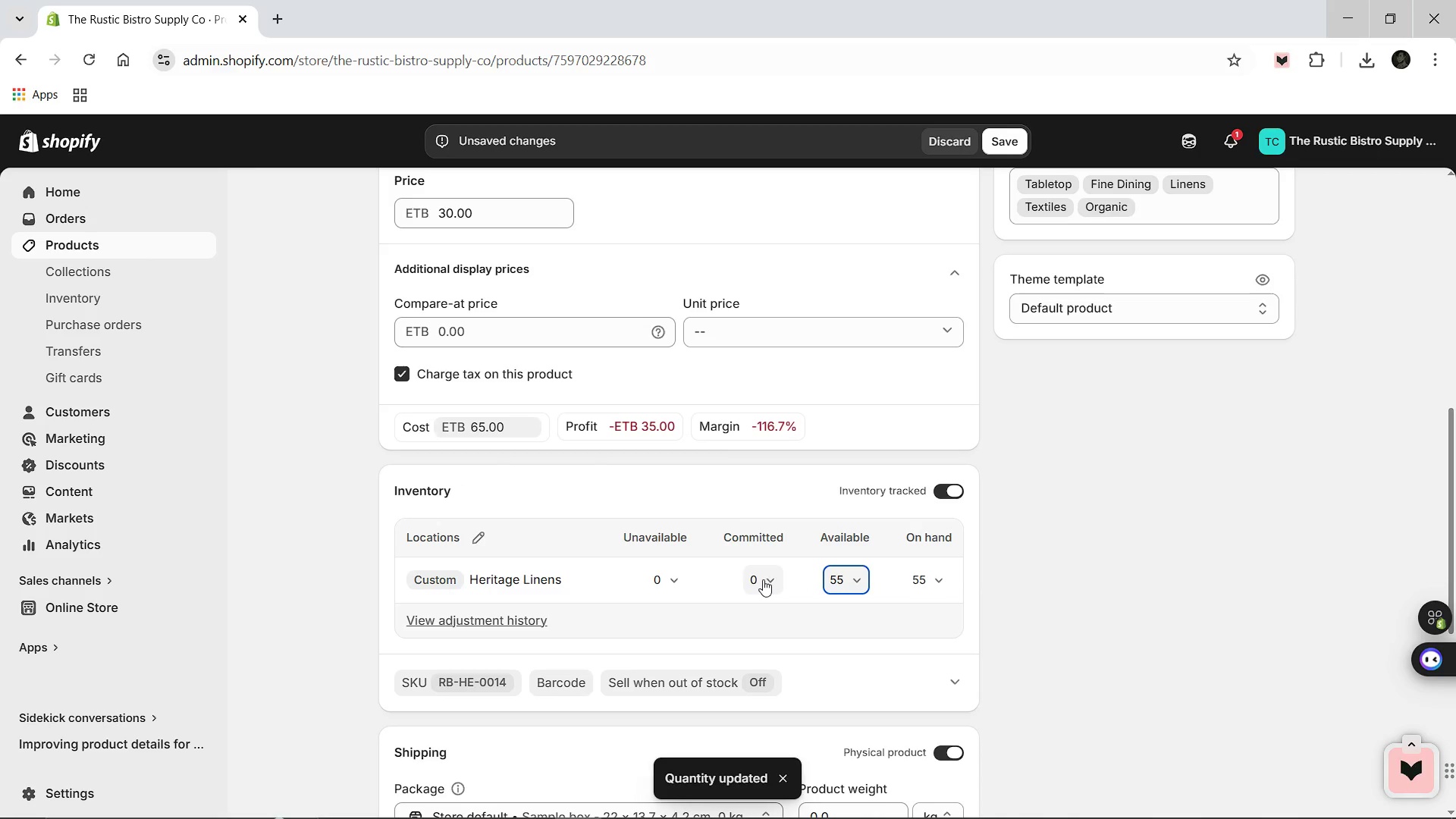 
wait(8.33)
 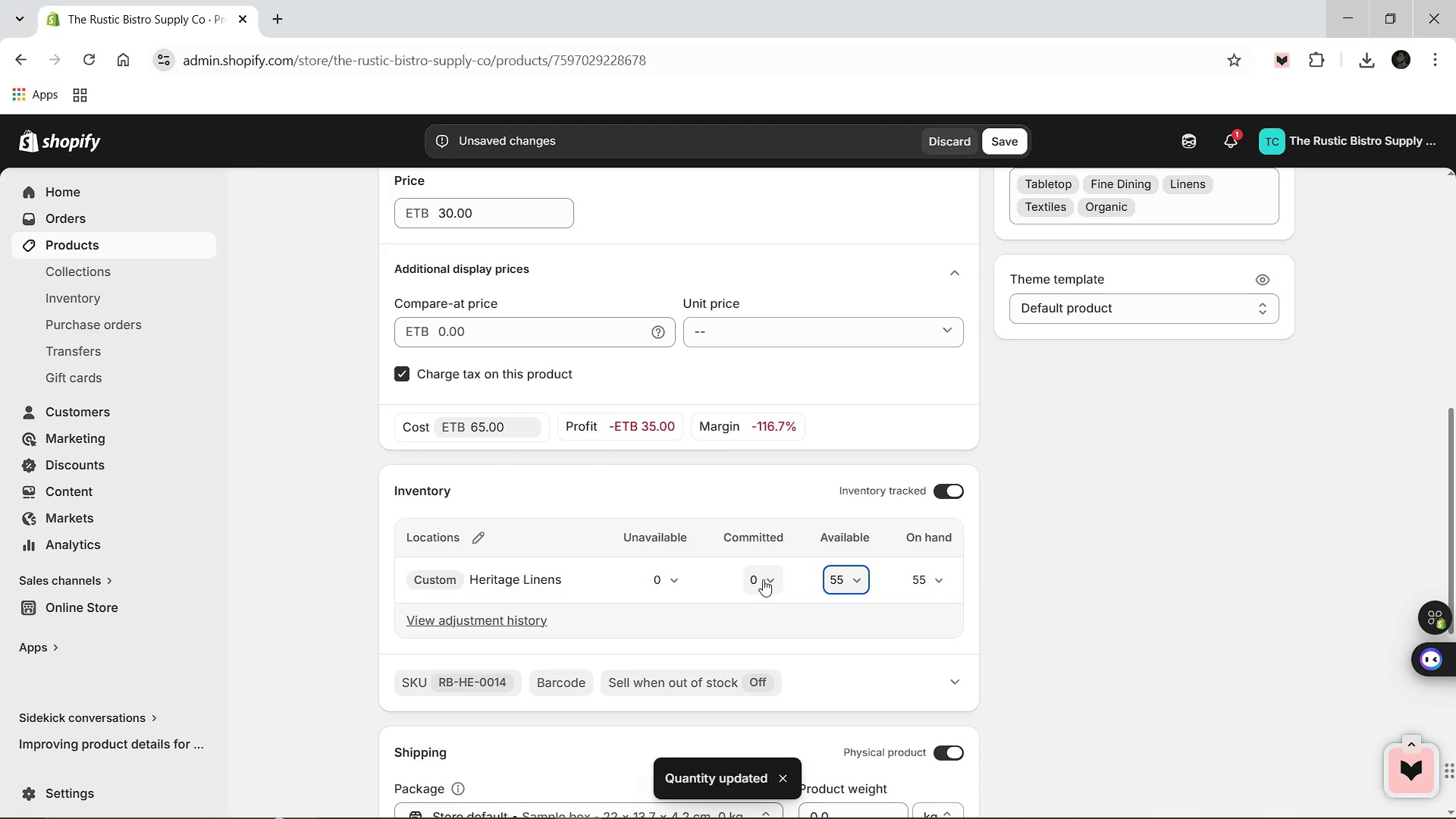 
left_click([960, 616])
 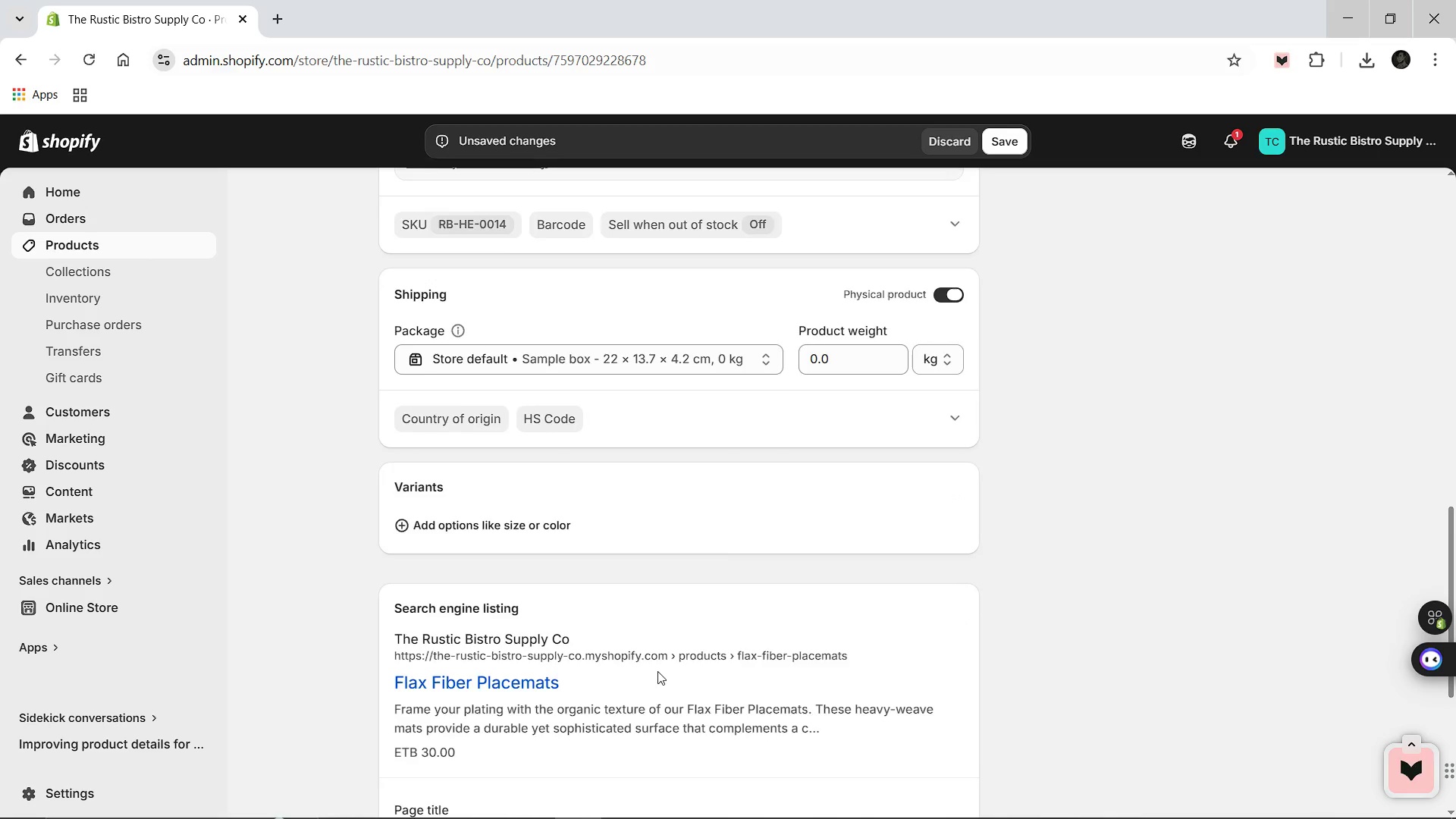 
left_click([564, 726])
 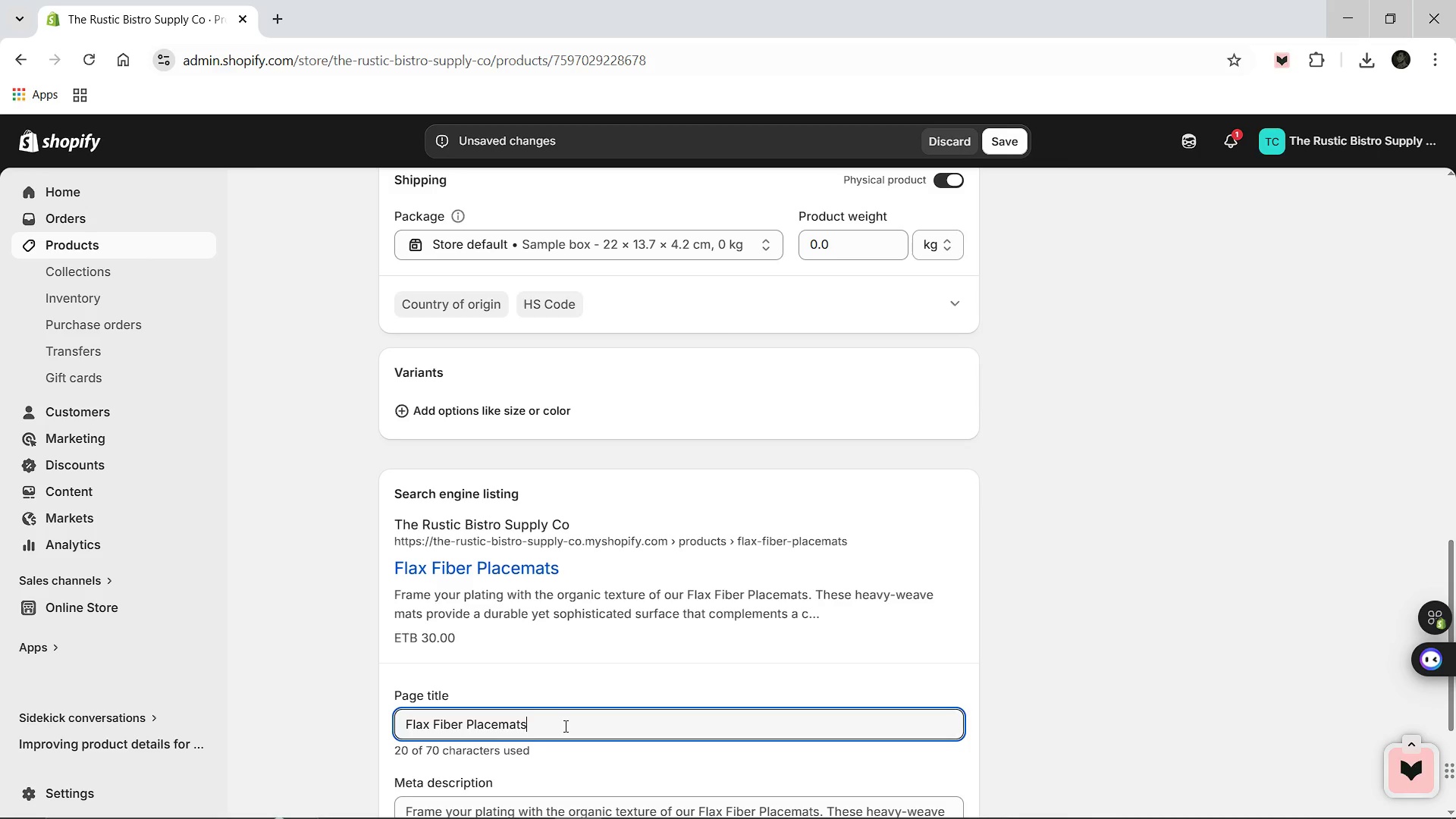 
type( [Break] Farm -)
key(Backspace)
key(Backspace)
 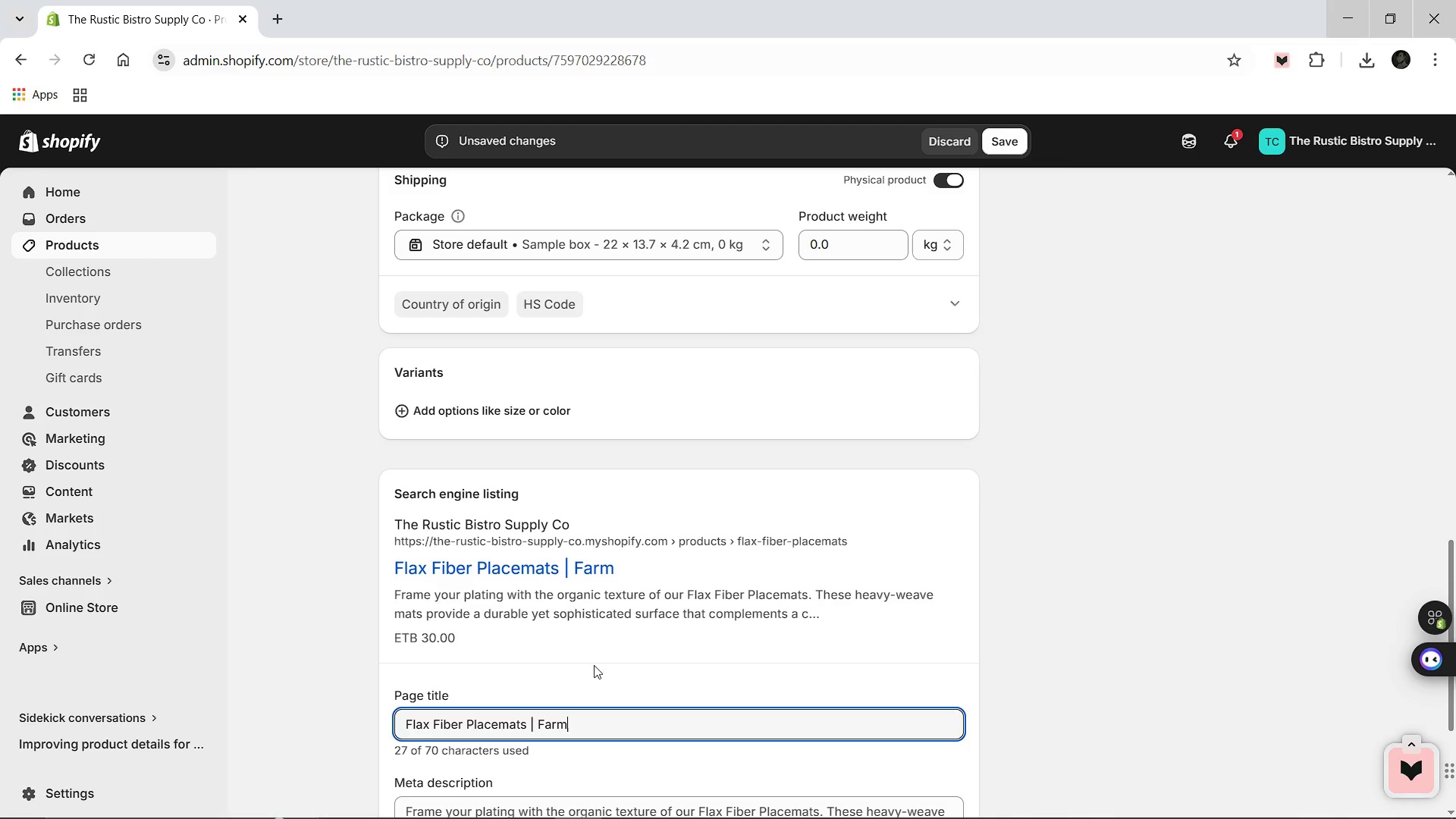 
type(-To-Table Tabel)
key(Backspace)
key(Backspace)
type(leware)
 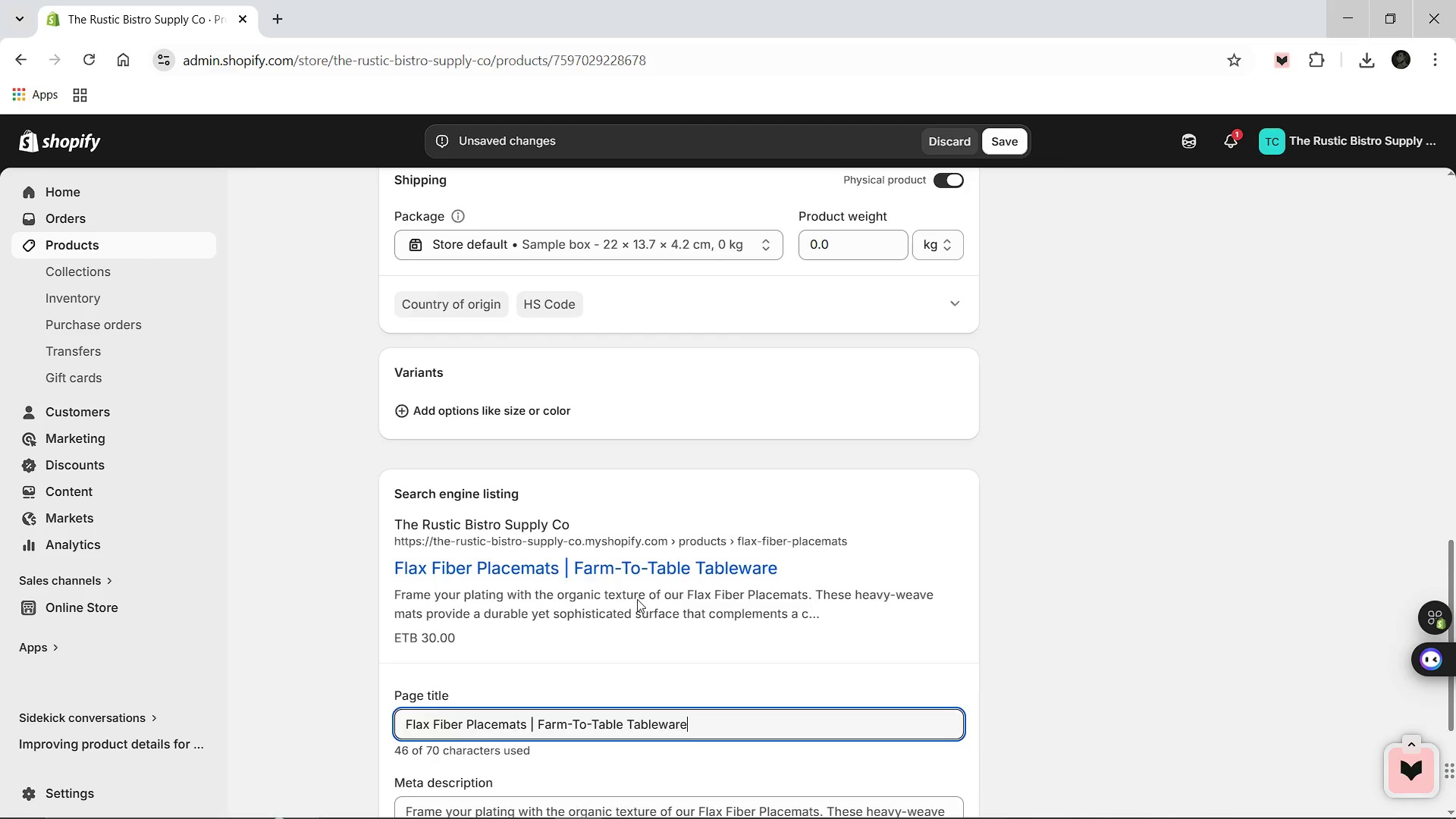 
left_click([631, 660])
 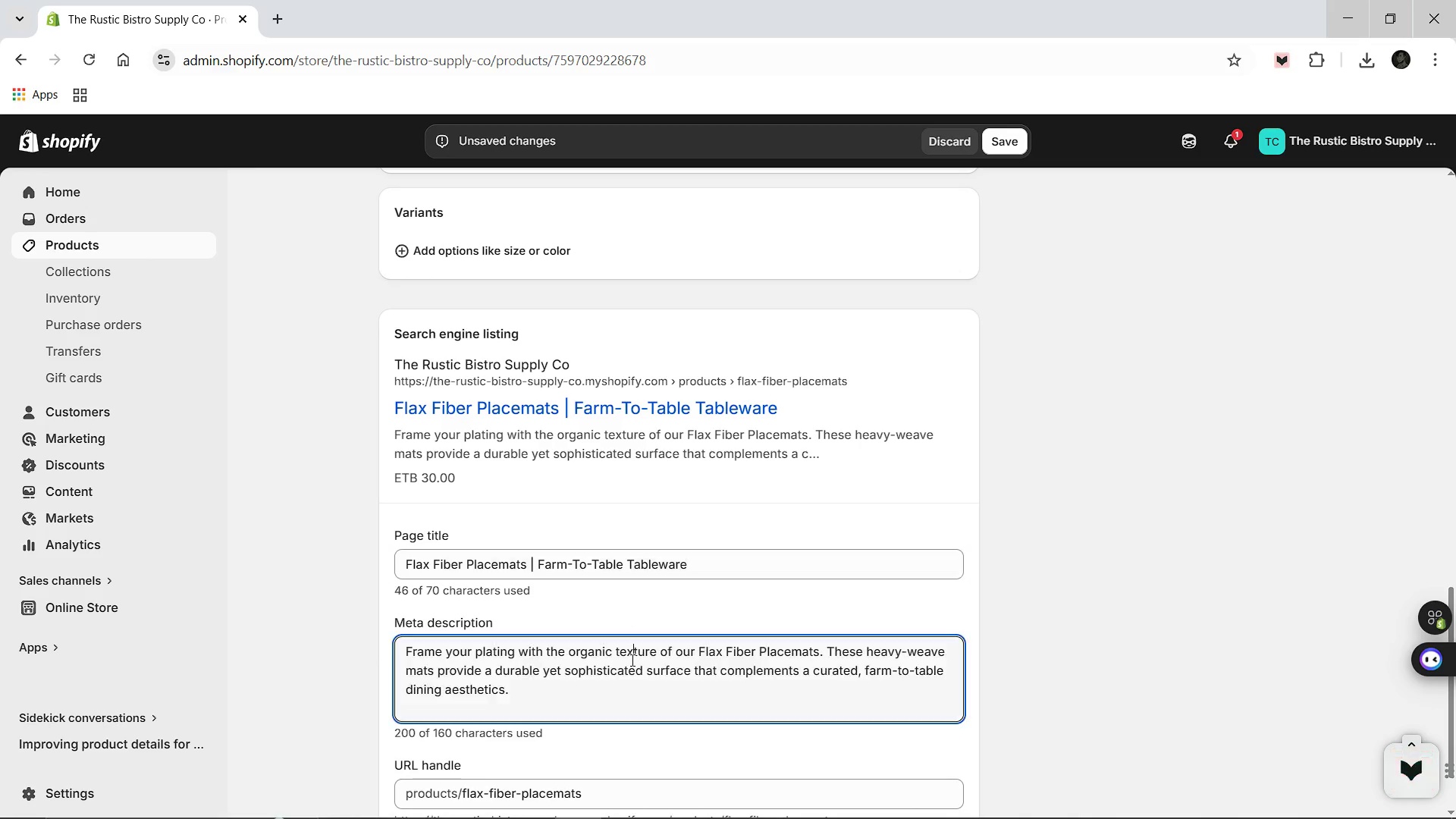 
key(Control+A)
 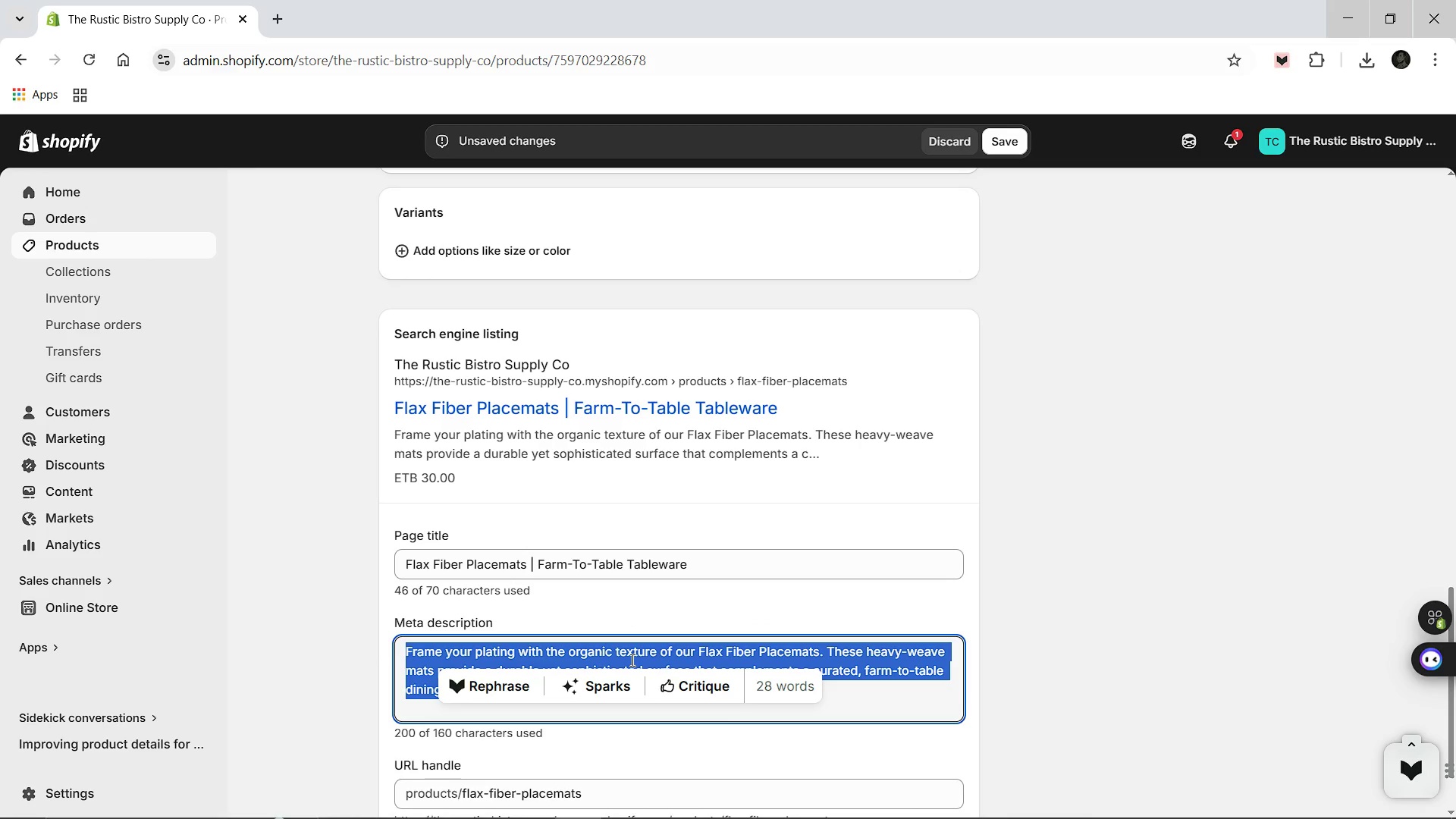 
type(Fa)
key(Backspace)
type(rame your plating with the organic texture of our fla)
key(Backspace)
key(Backspace)
key(Backspace)
type(Flax Fiber Placemats, Ha)
key(Backspace)
type(eavy-weave fabric provides a sphisticated surface for elite fine dining experience.)
 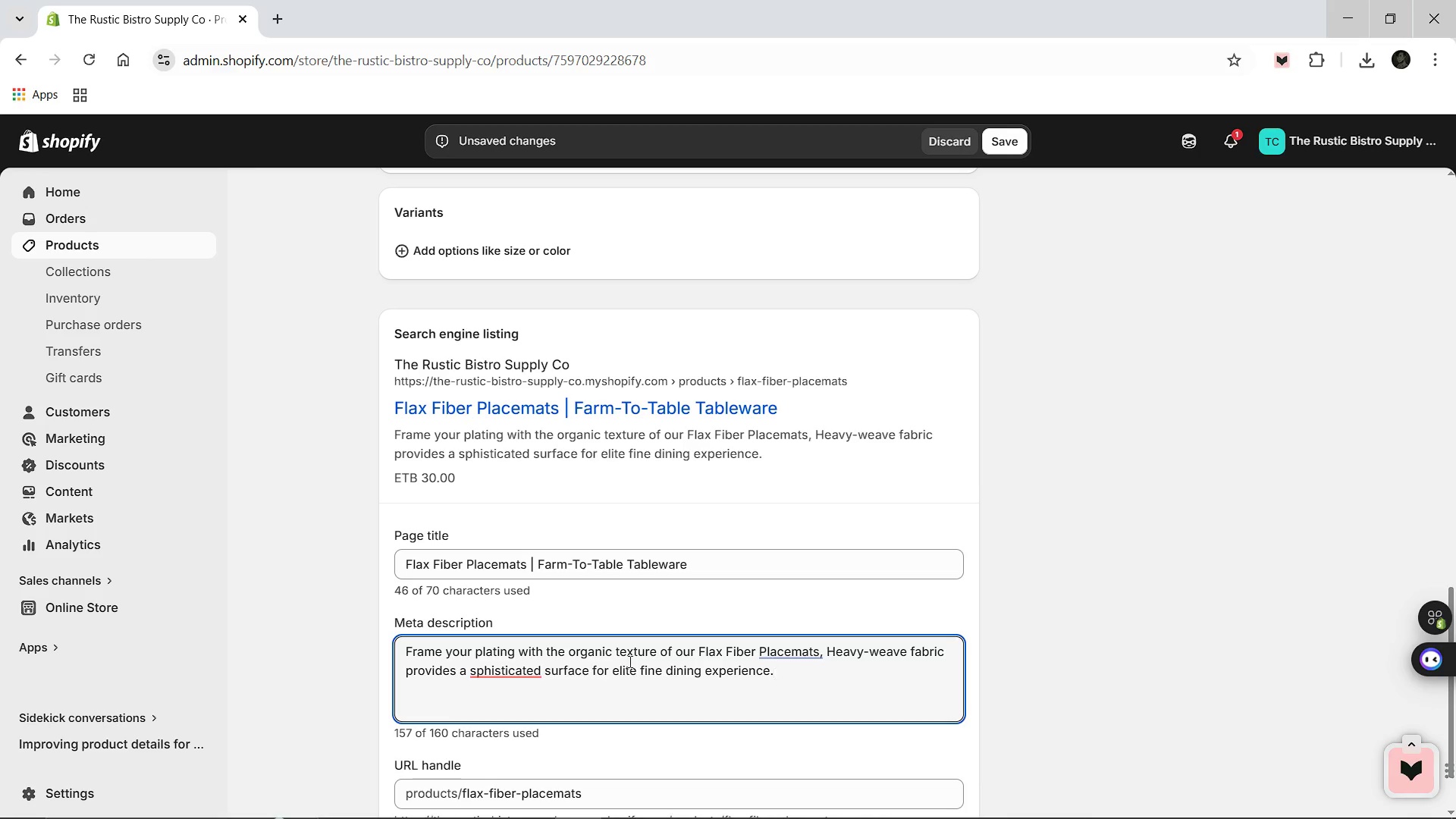 
left_click([473, 669])
 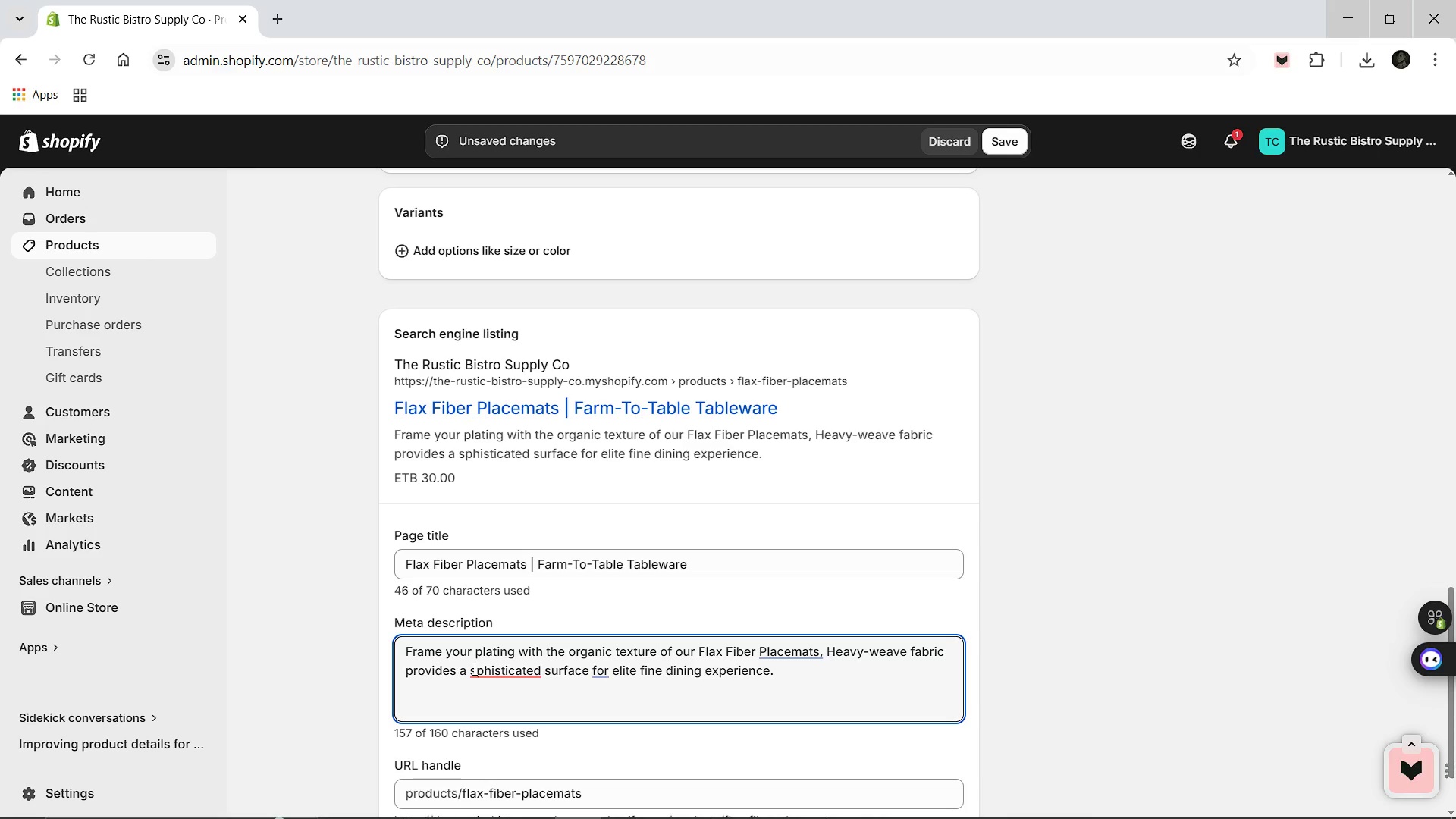 
key(O)
 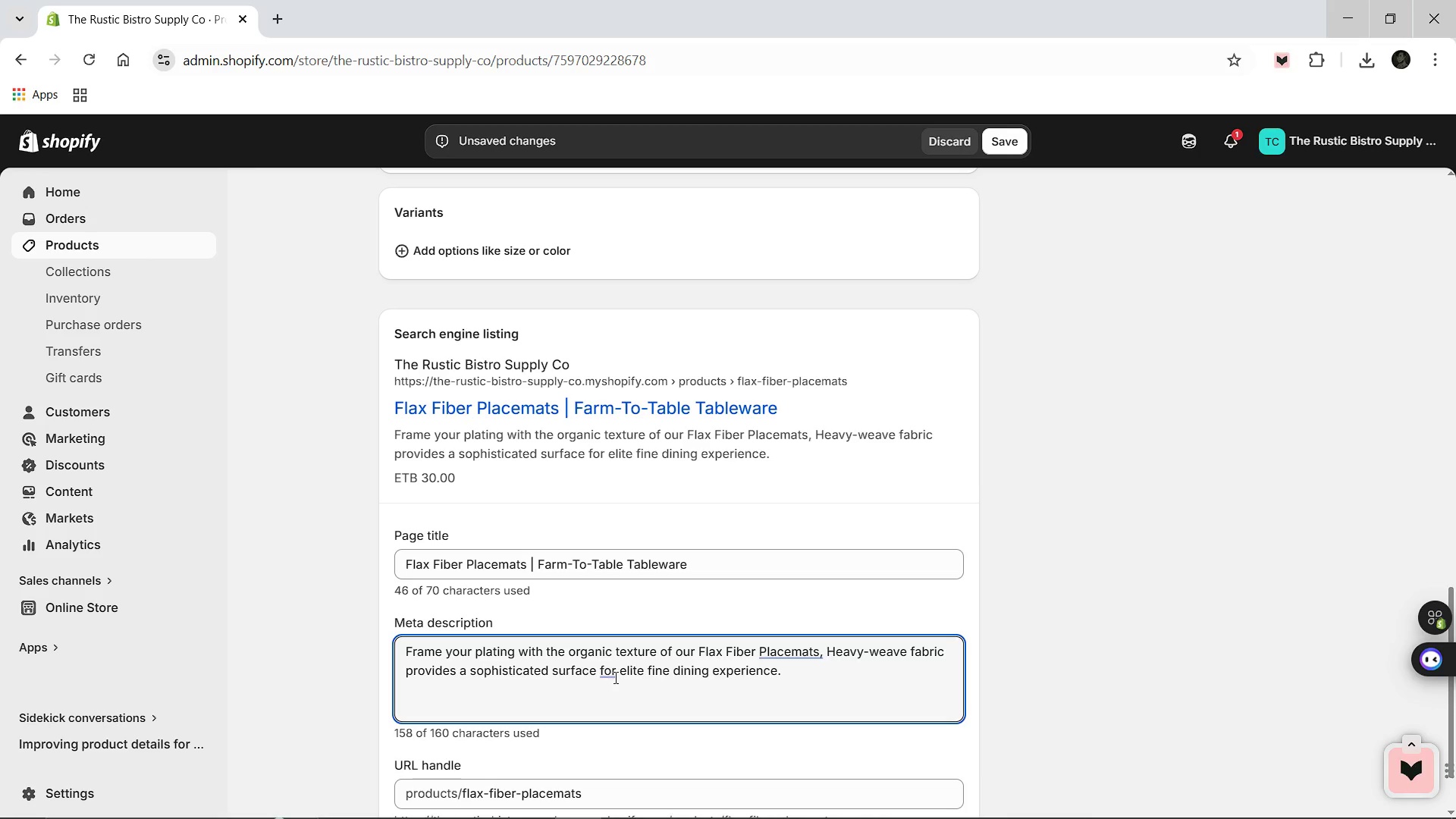 
left_click([615, 677])
 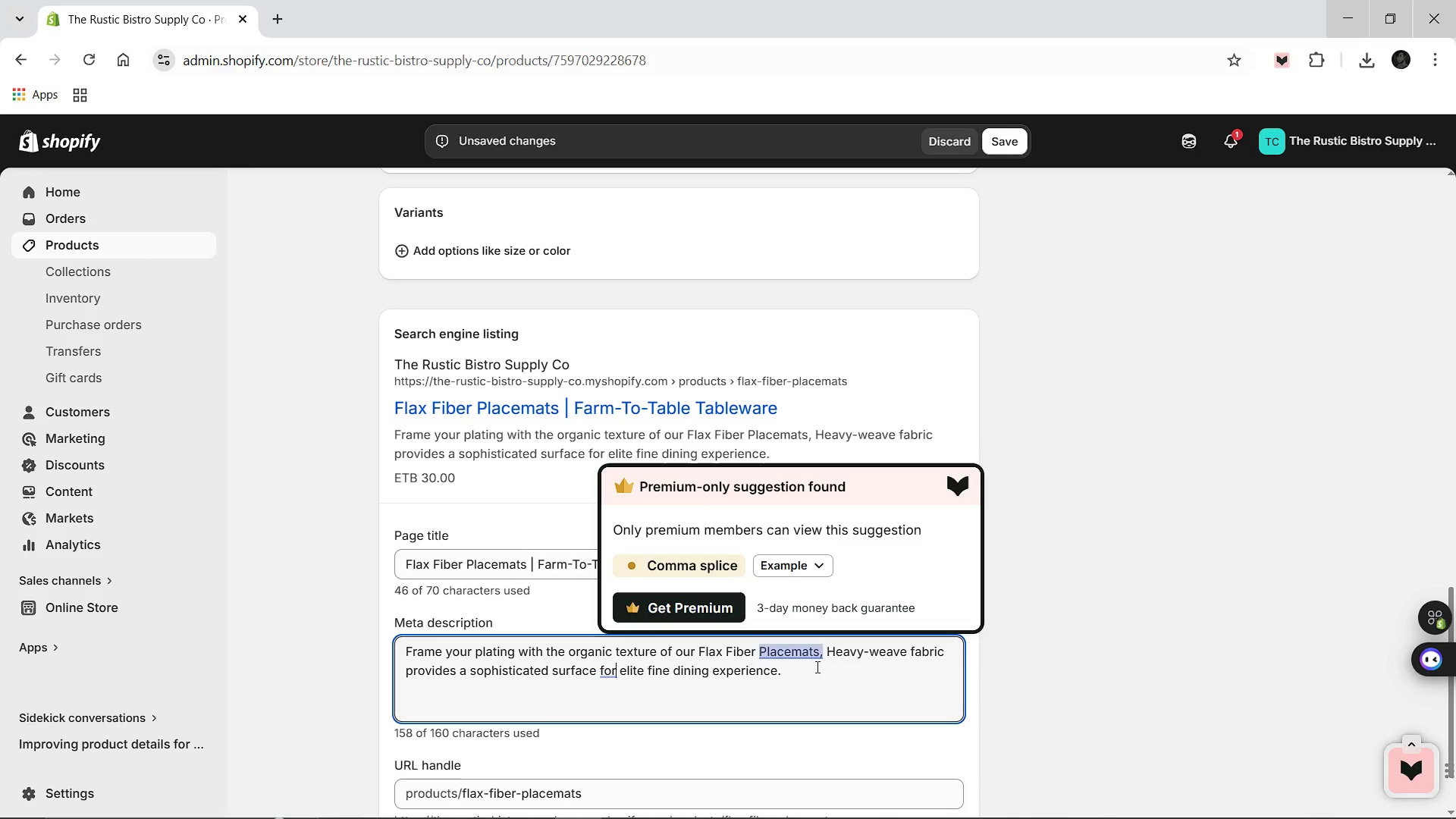 
left_click([817, 667])
 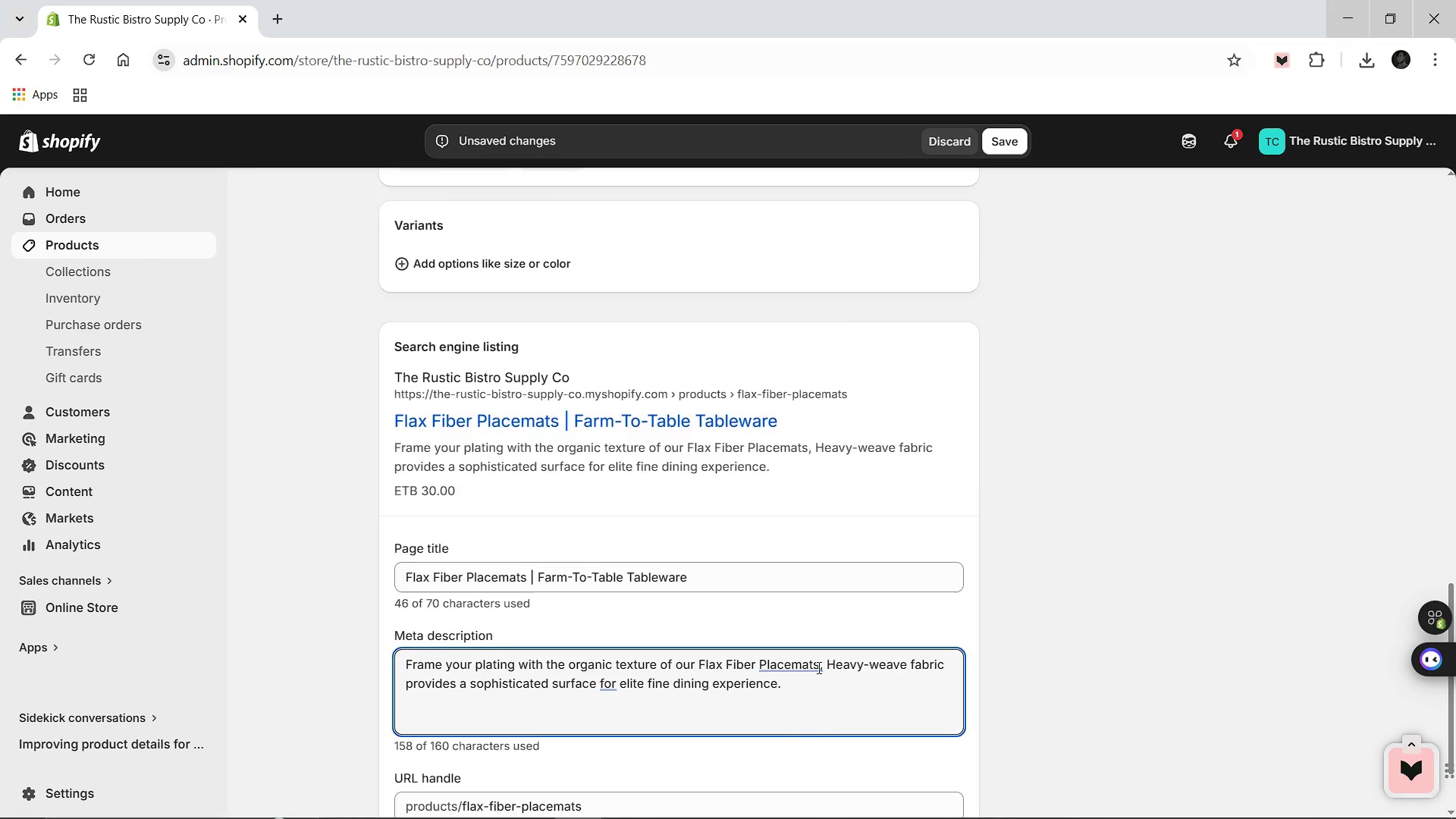 
wait(9.09)
 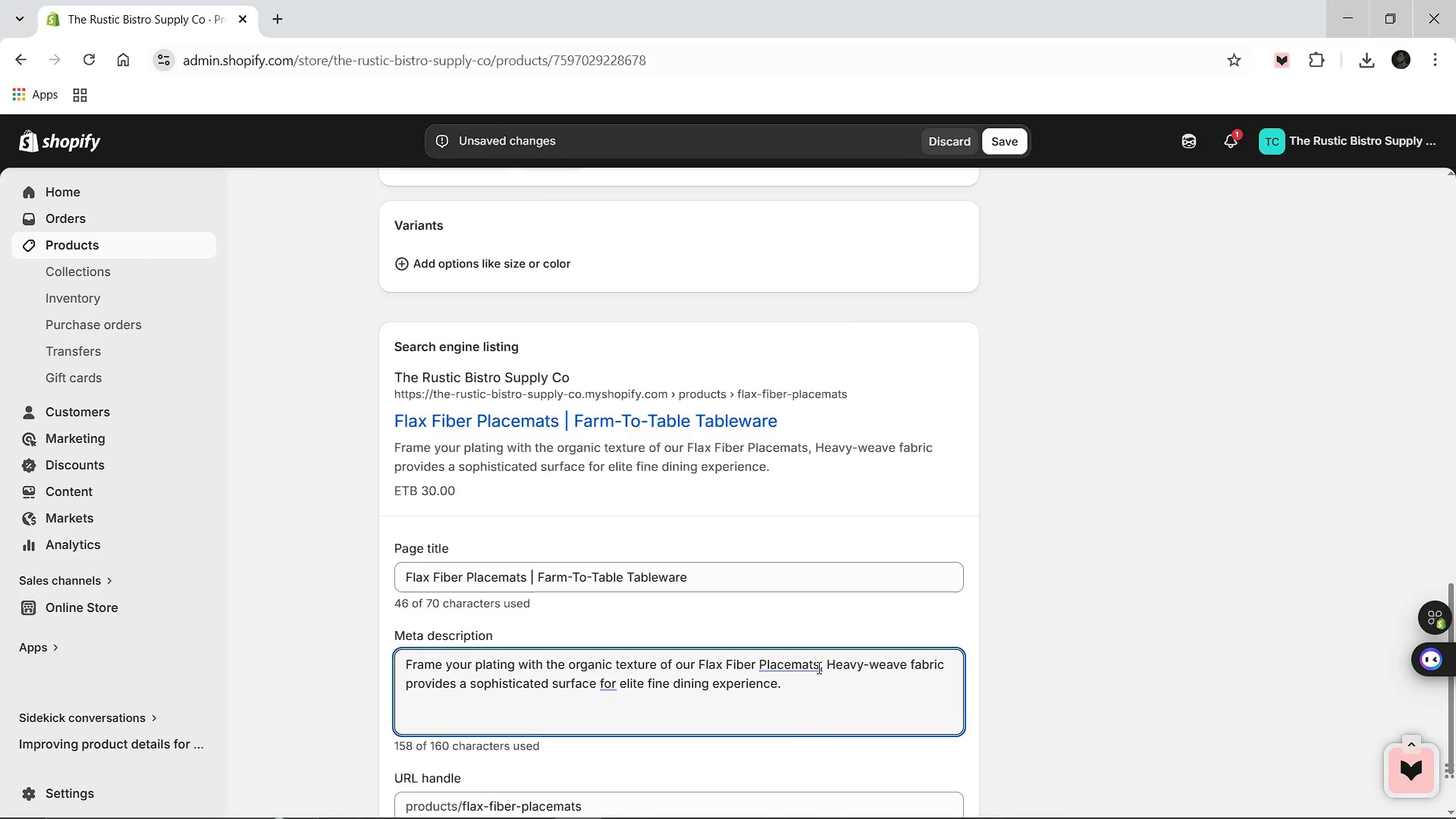 
left_click([1365, 60])
 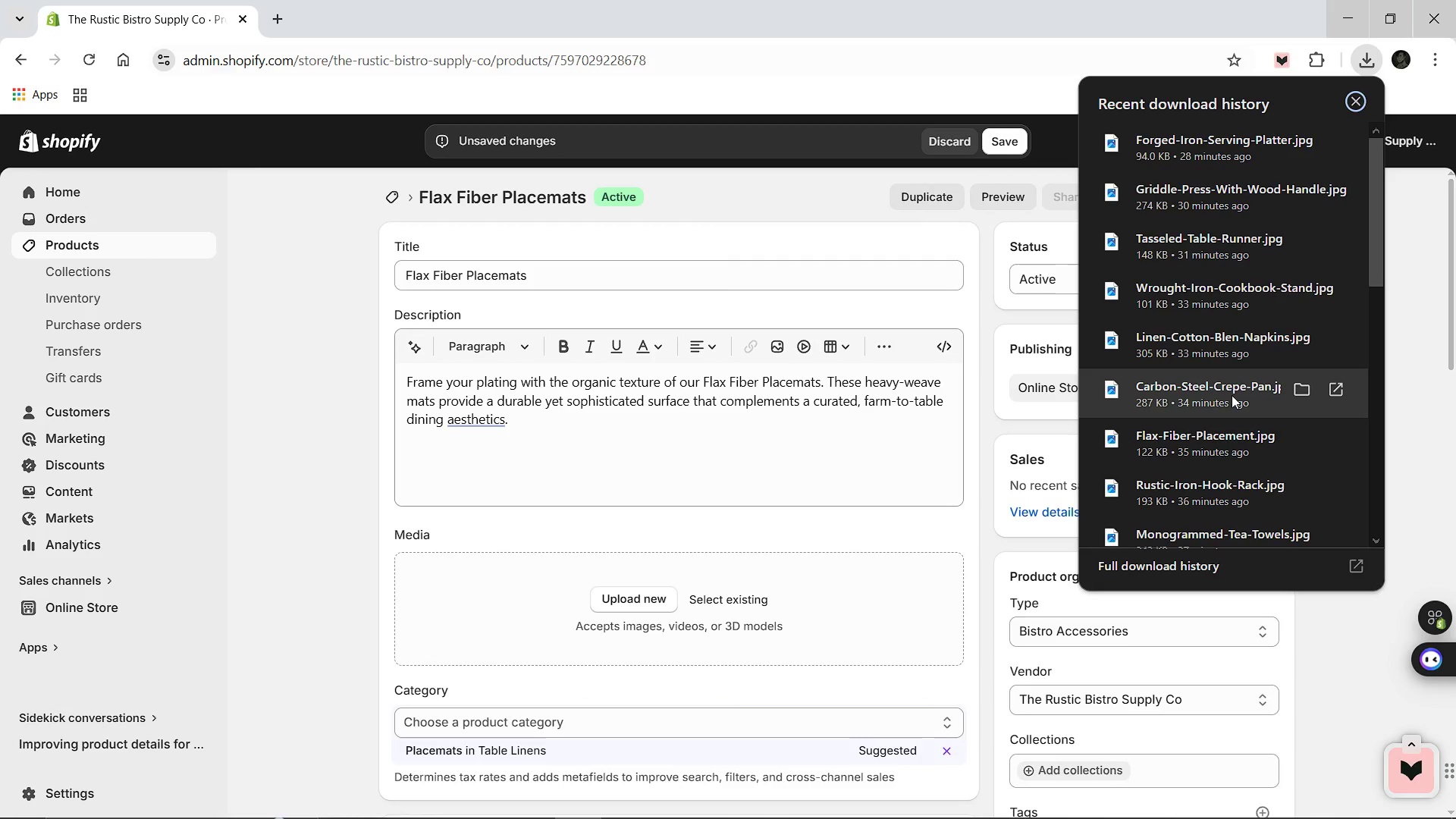 
left_click_drag(start_coordinate=[1212, 446], to_coordinate=[729, 576])
 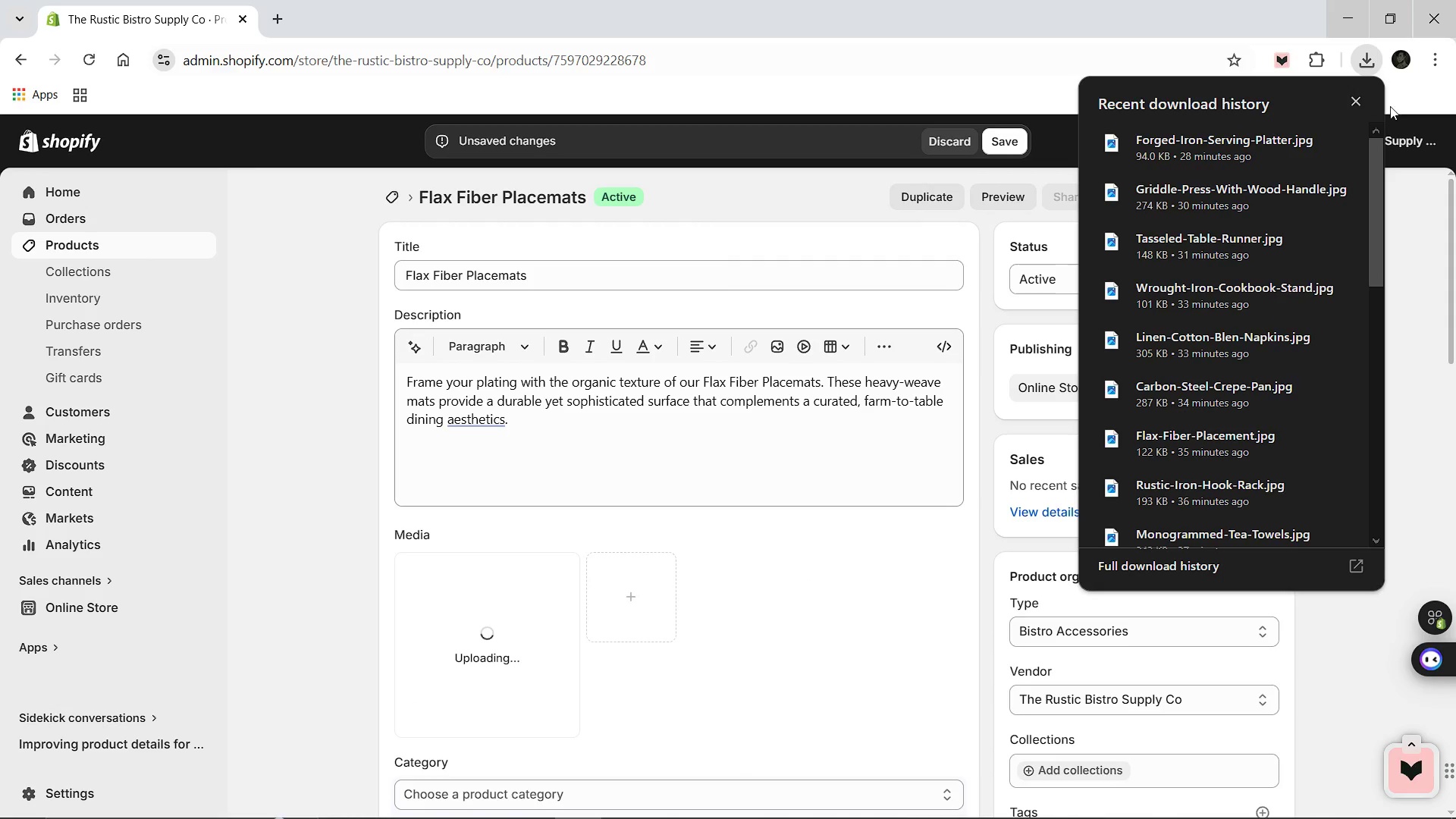 
left_click([1362, 105])
 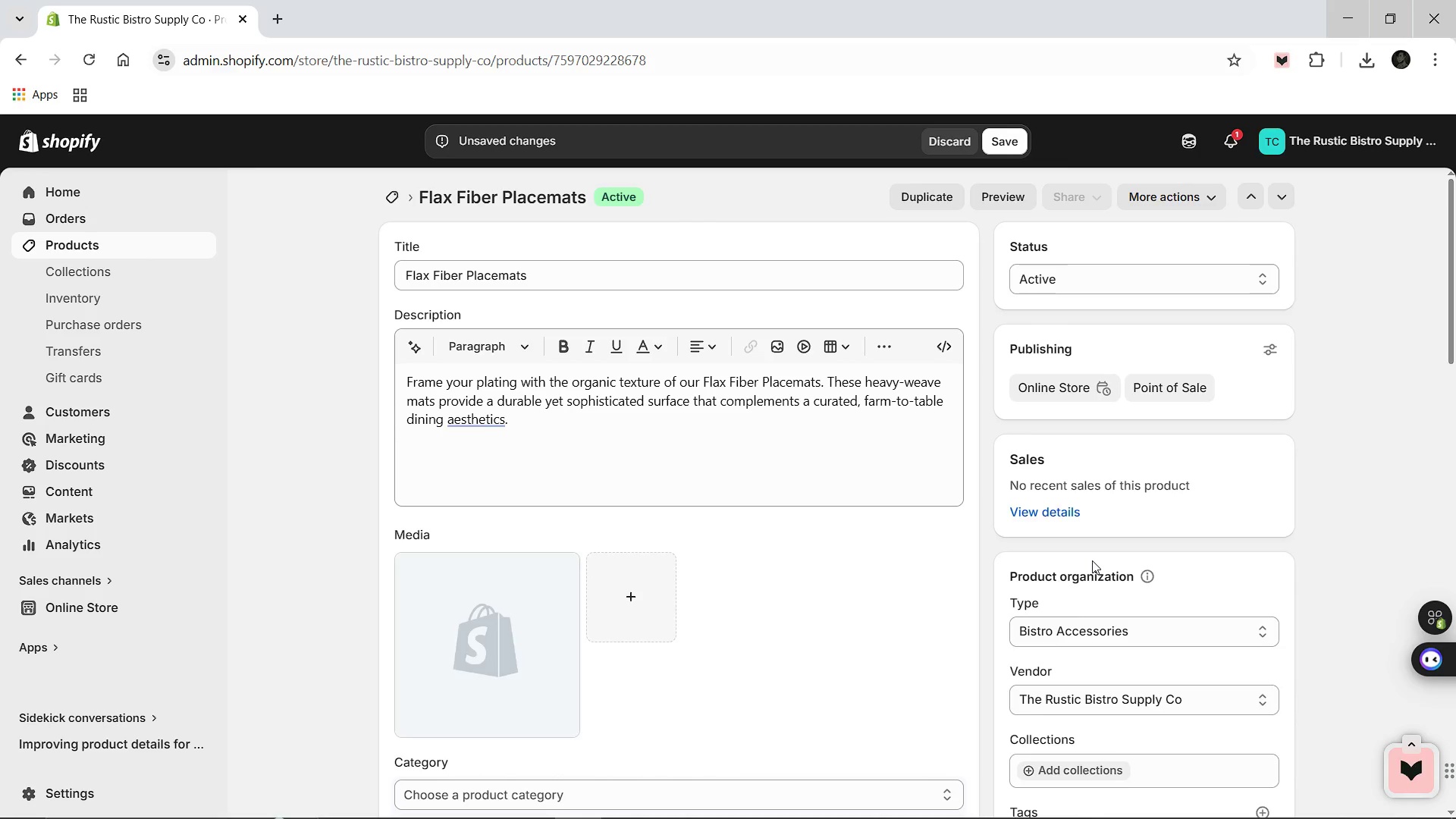 
wait(7.33)
 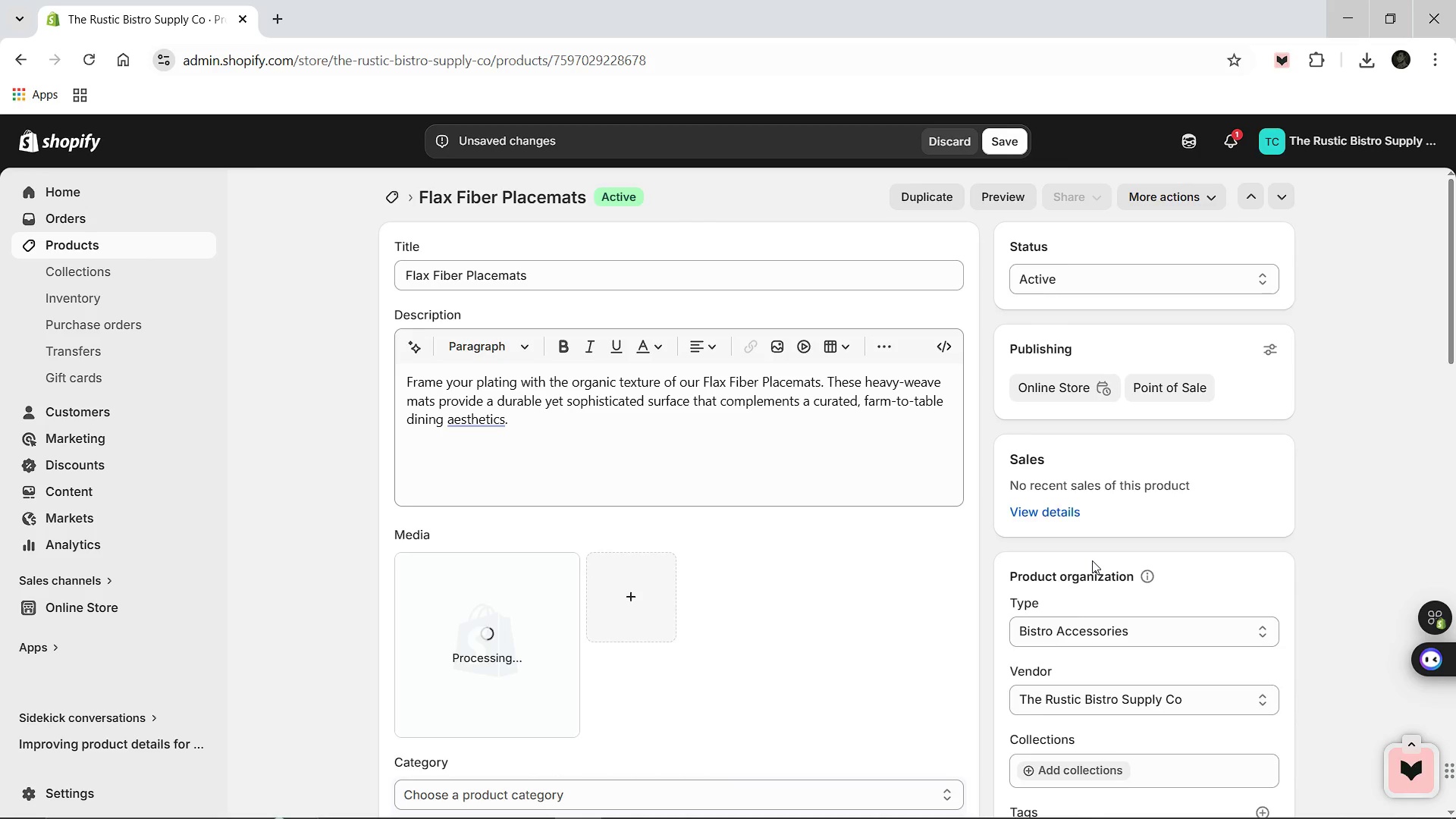 
left_click([541, 658])
 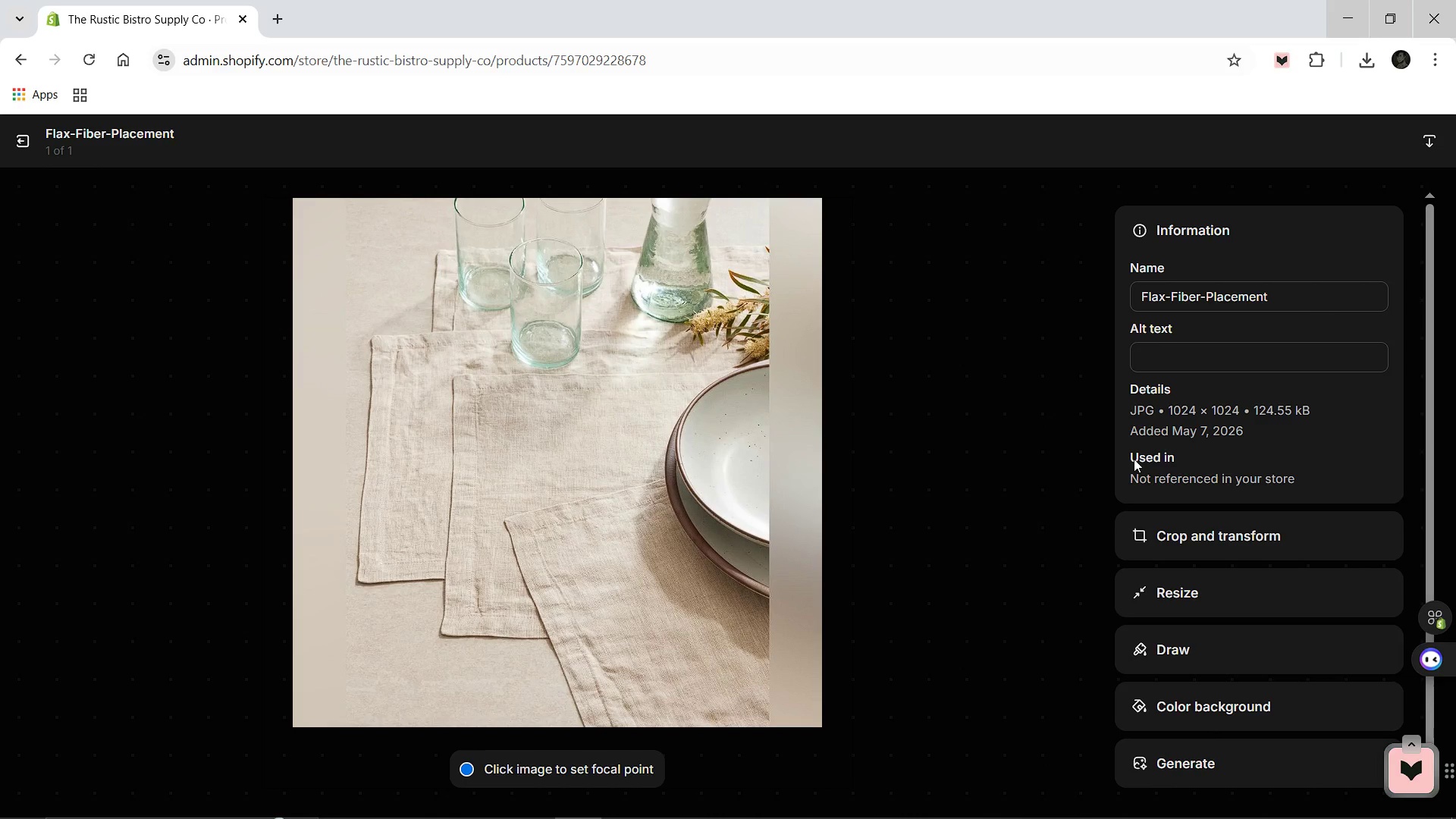 
left_click([1286, 373])
 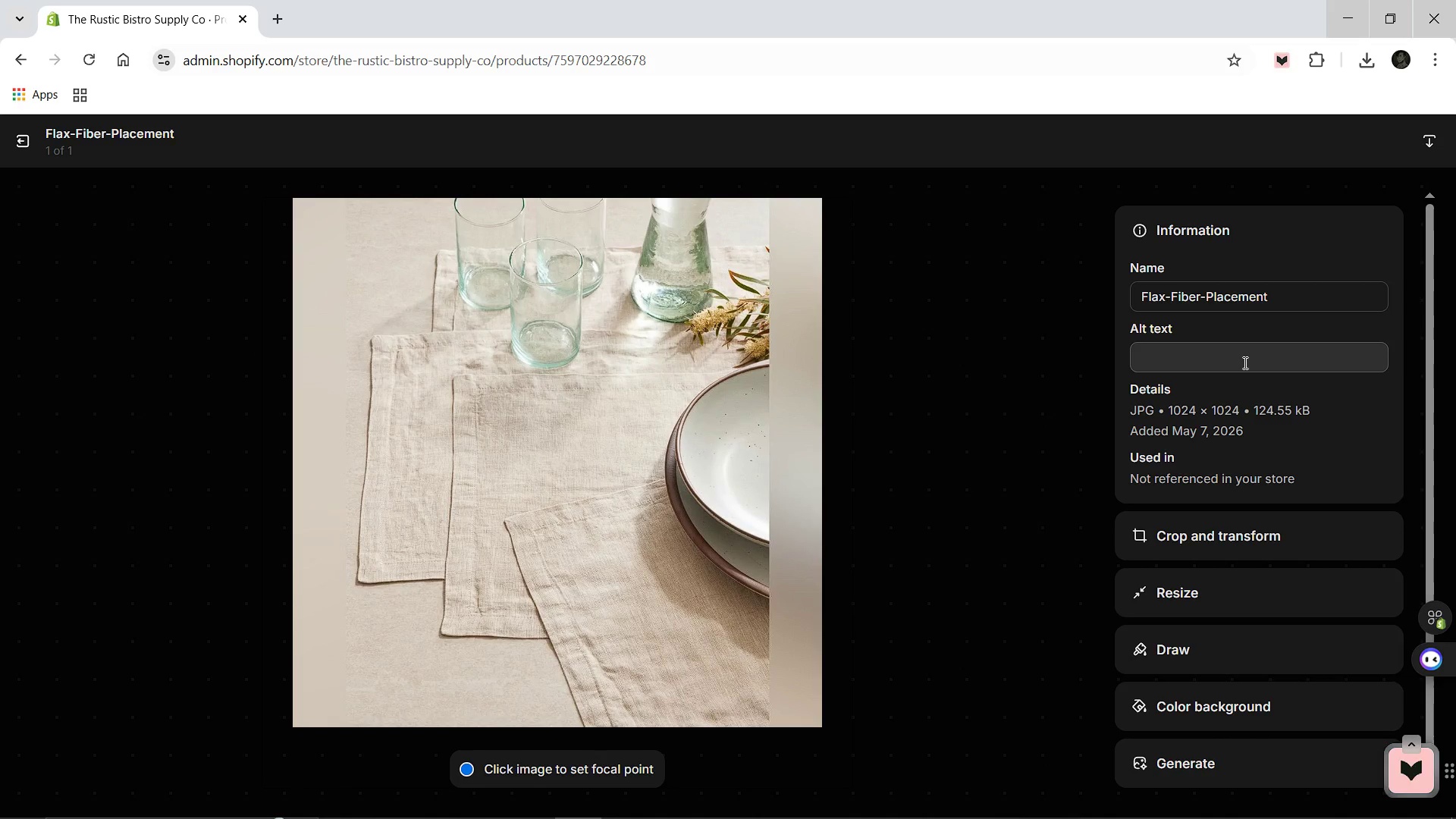 
left_click([1244, 362])
 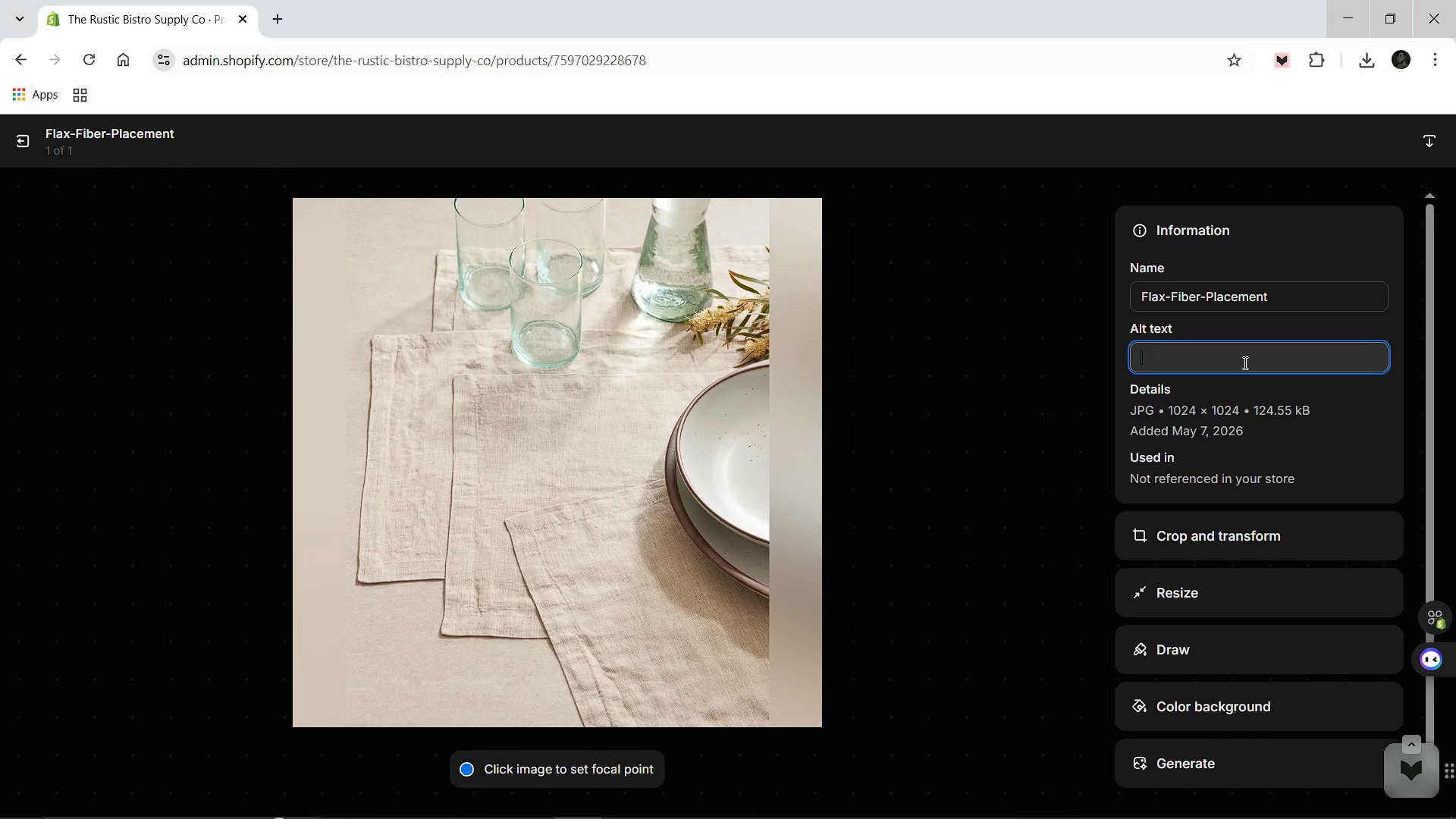 
type(High-end Flax Fiber Placemats featured in a luxury rustic kitchen se)
key(Backspace)
type(rusti)
key(Backspace)
type(ic Kitchen Se)
key(Backspace)
key(Backspace)
type(setting.)
 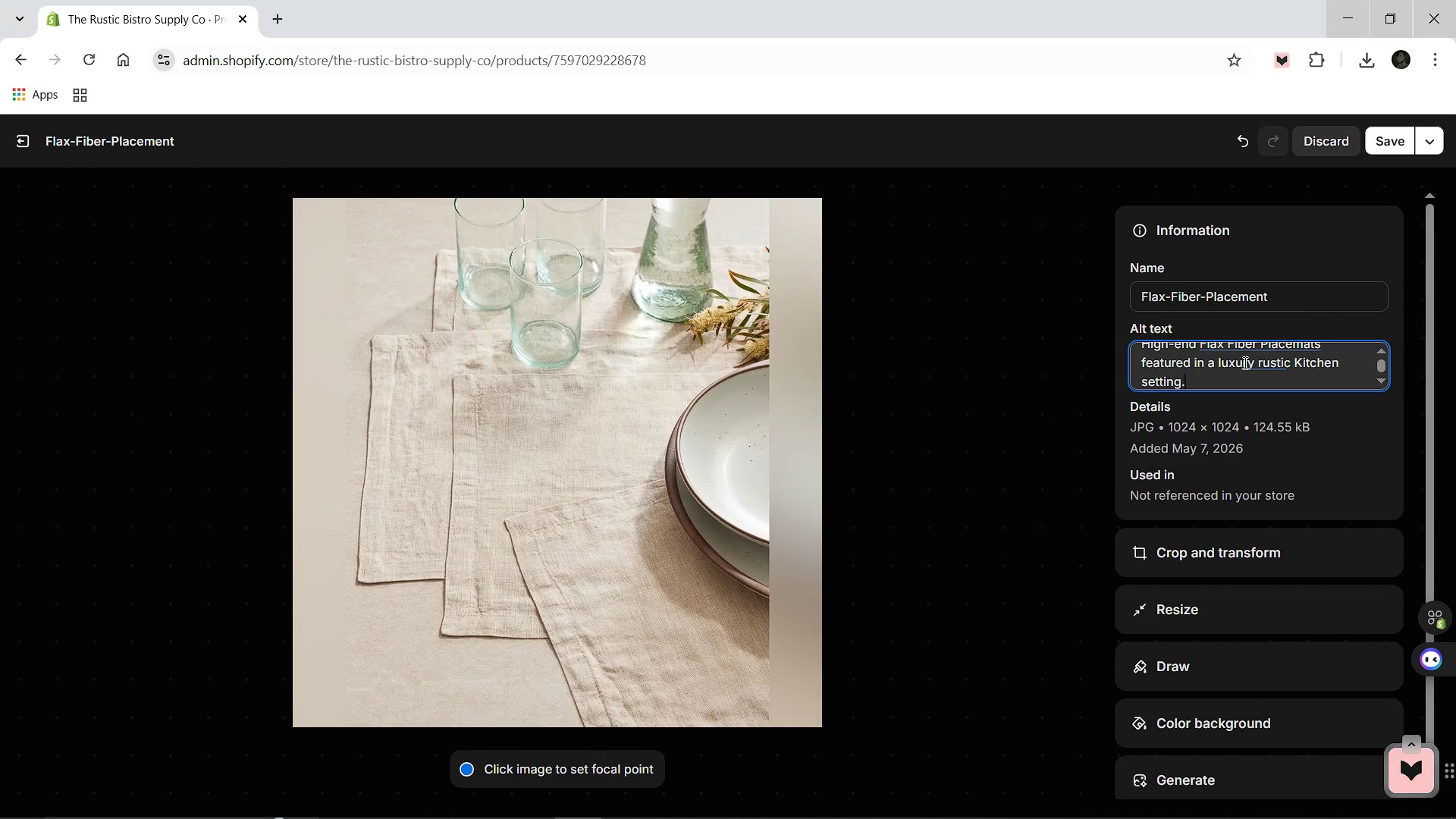 
mouse_move([1270, 394])
 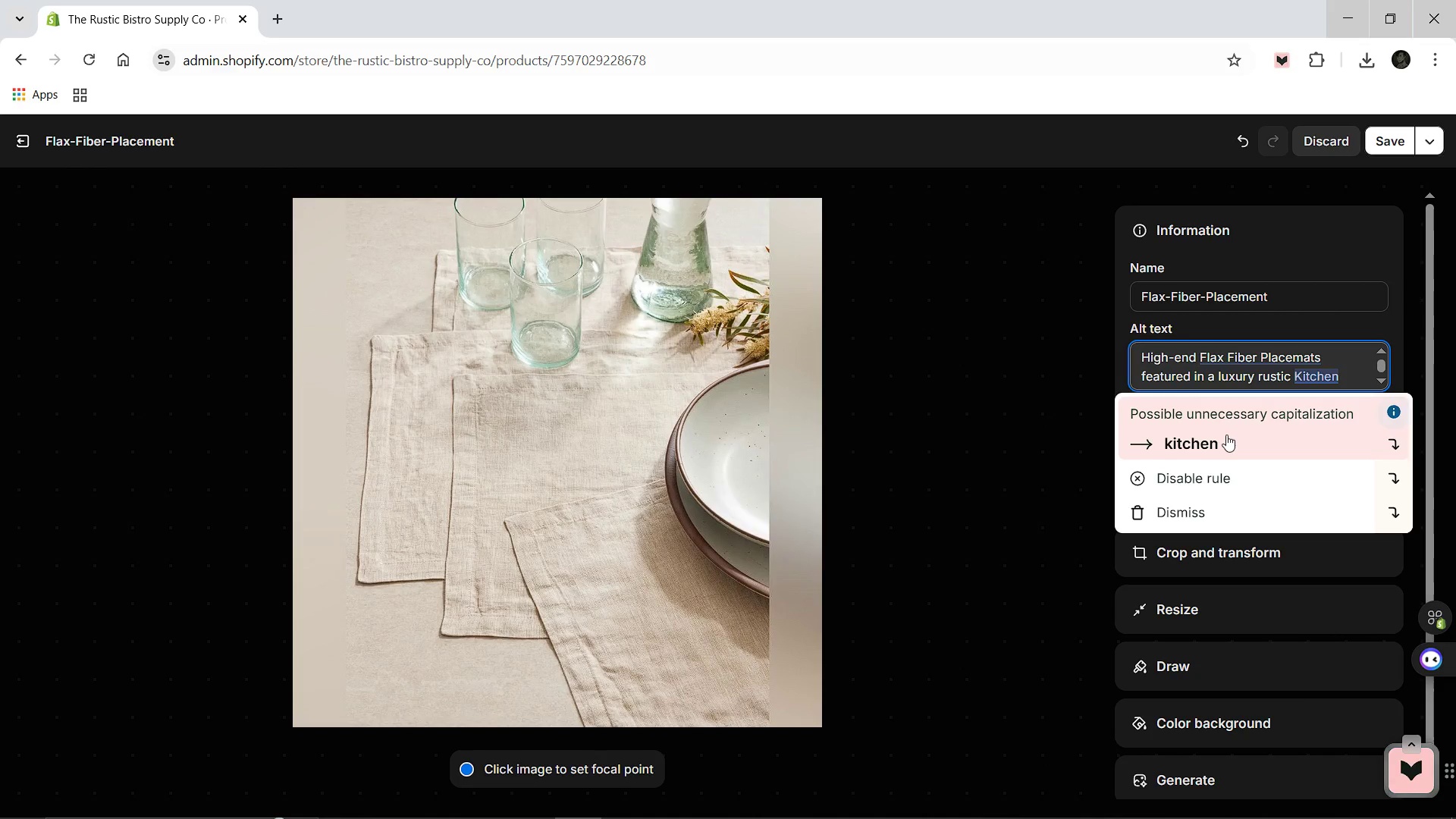 
left_click([1226, 435])
 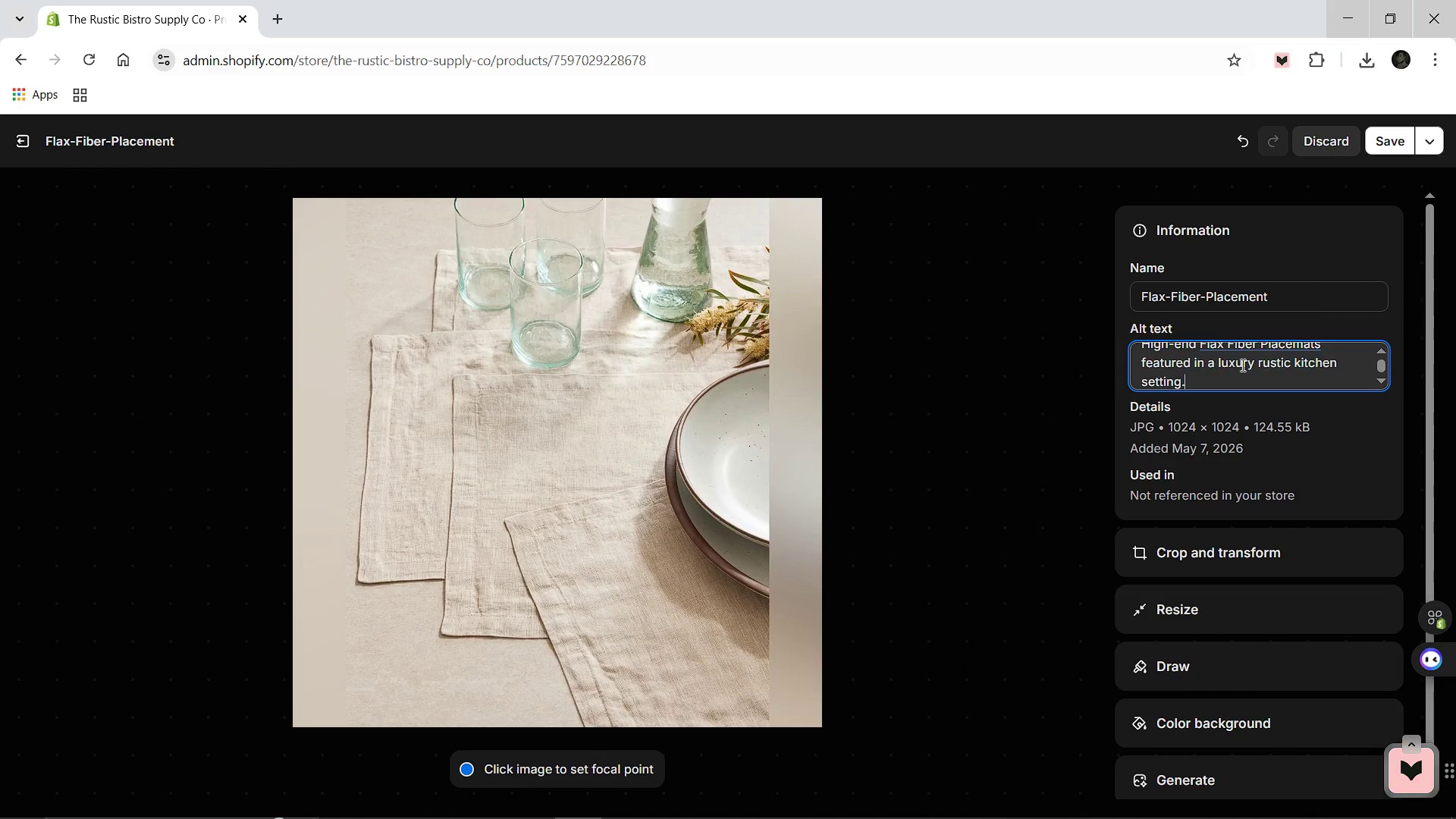 
left_click([1241, 365])
 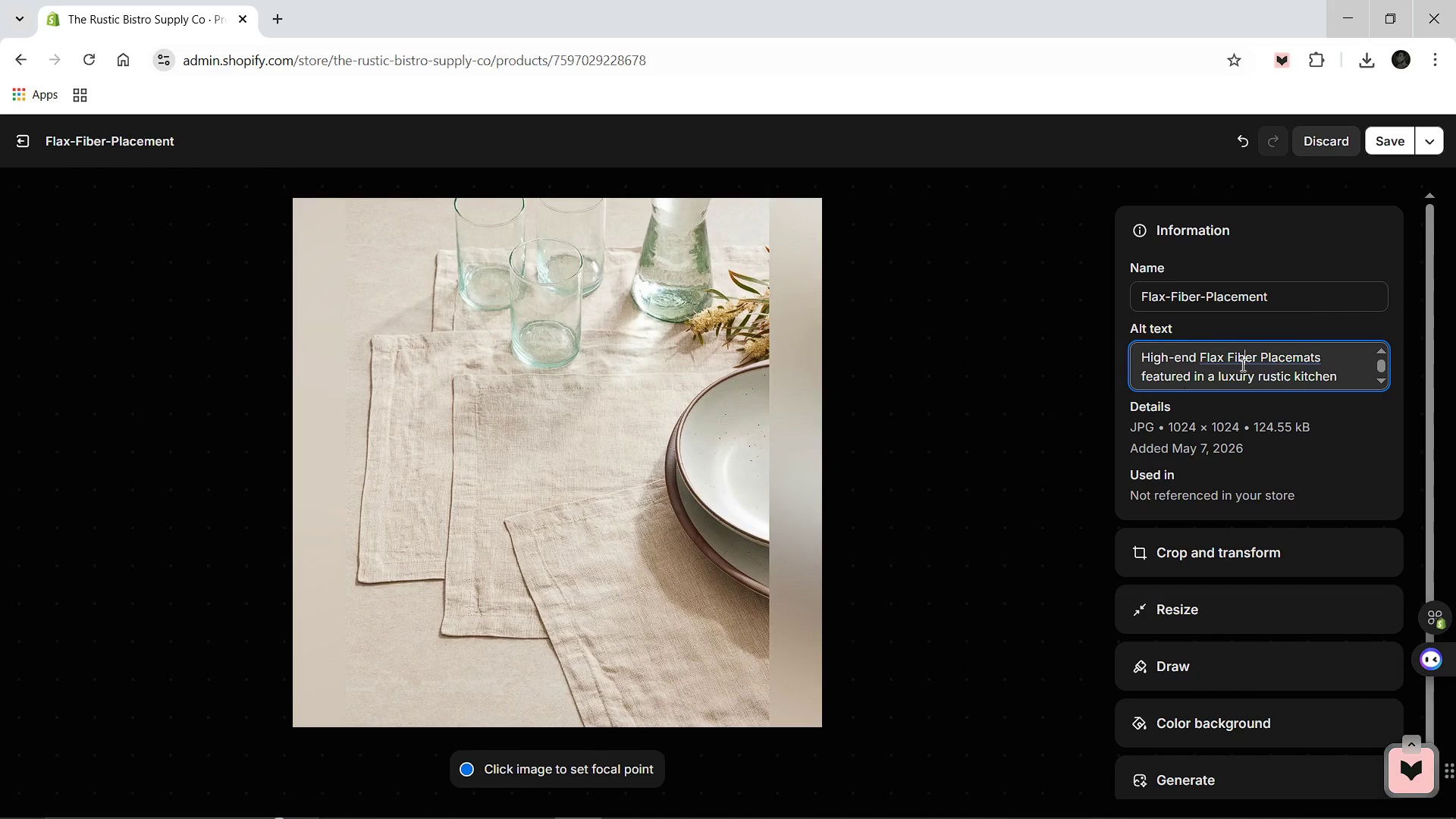 
key(Control+A)
 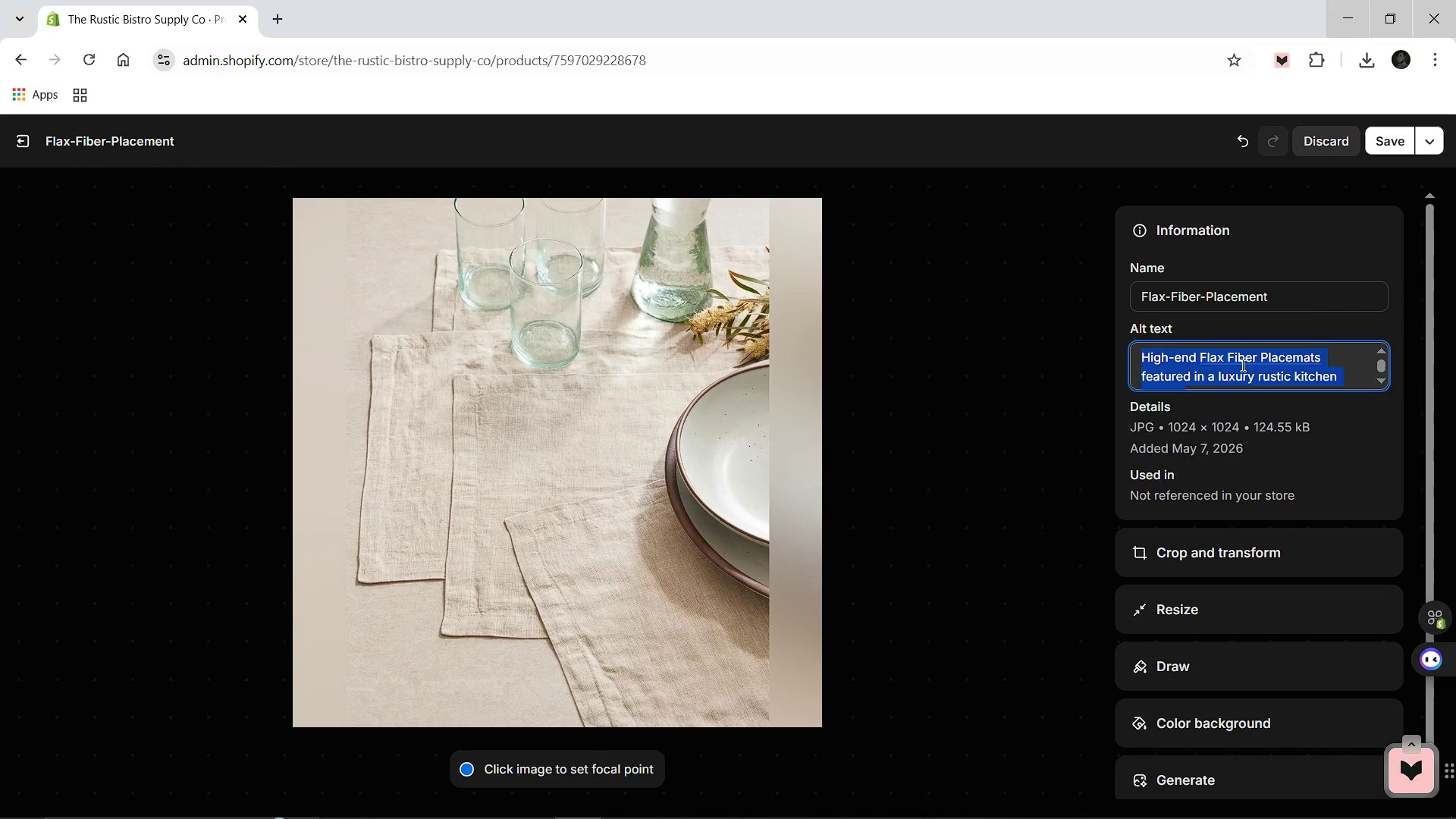 
key(Control+C)
 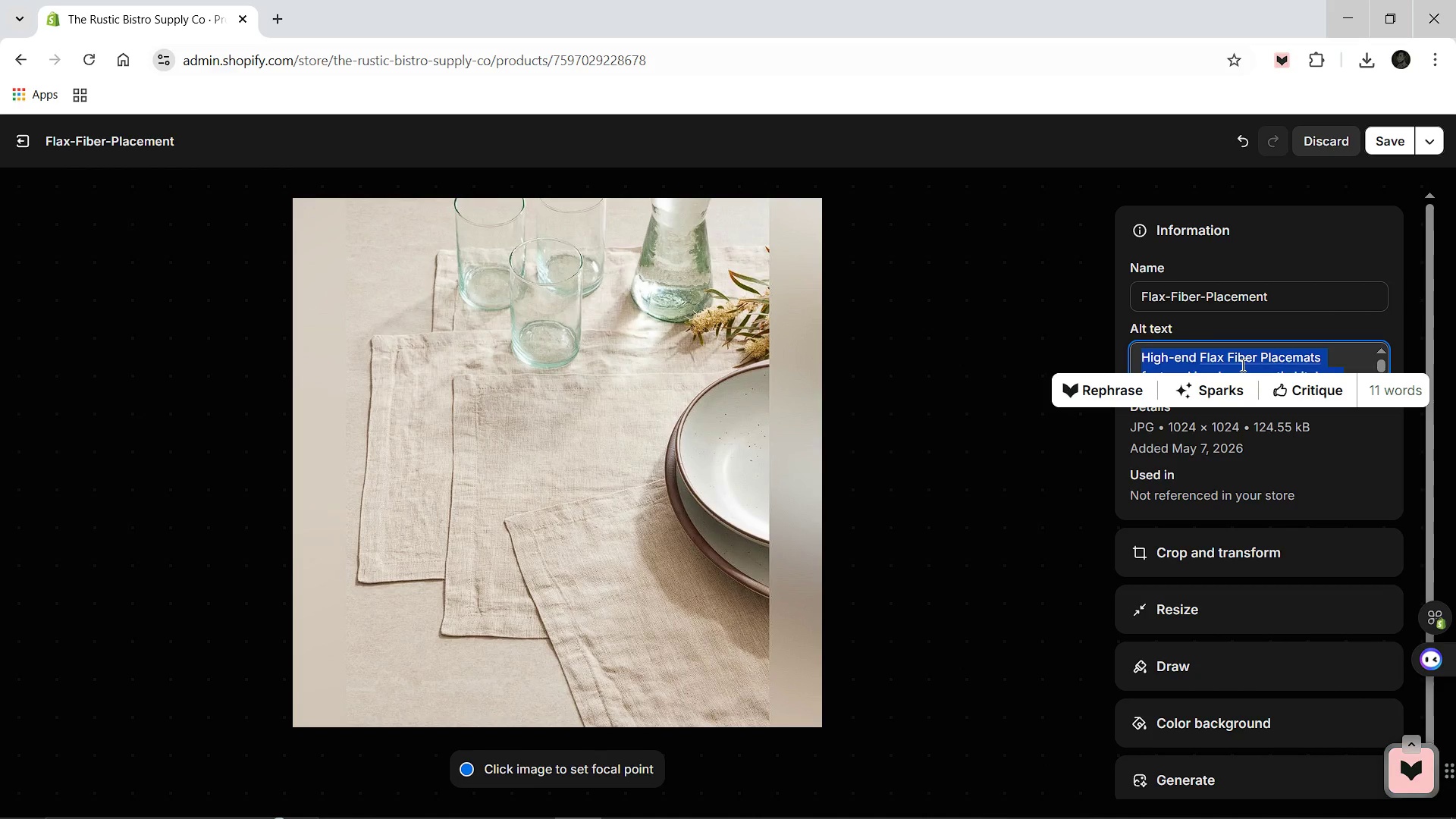 
key(Control+C)
 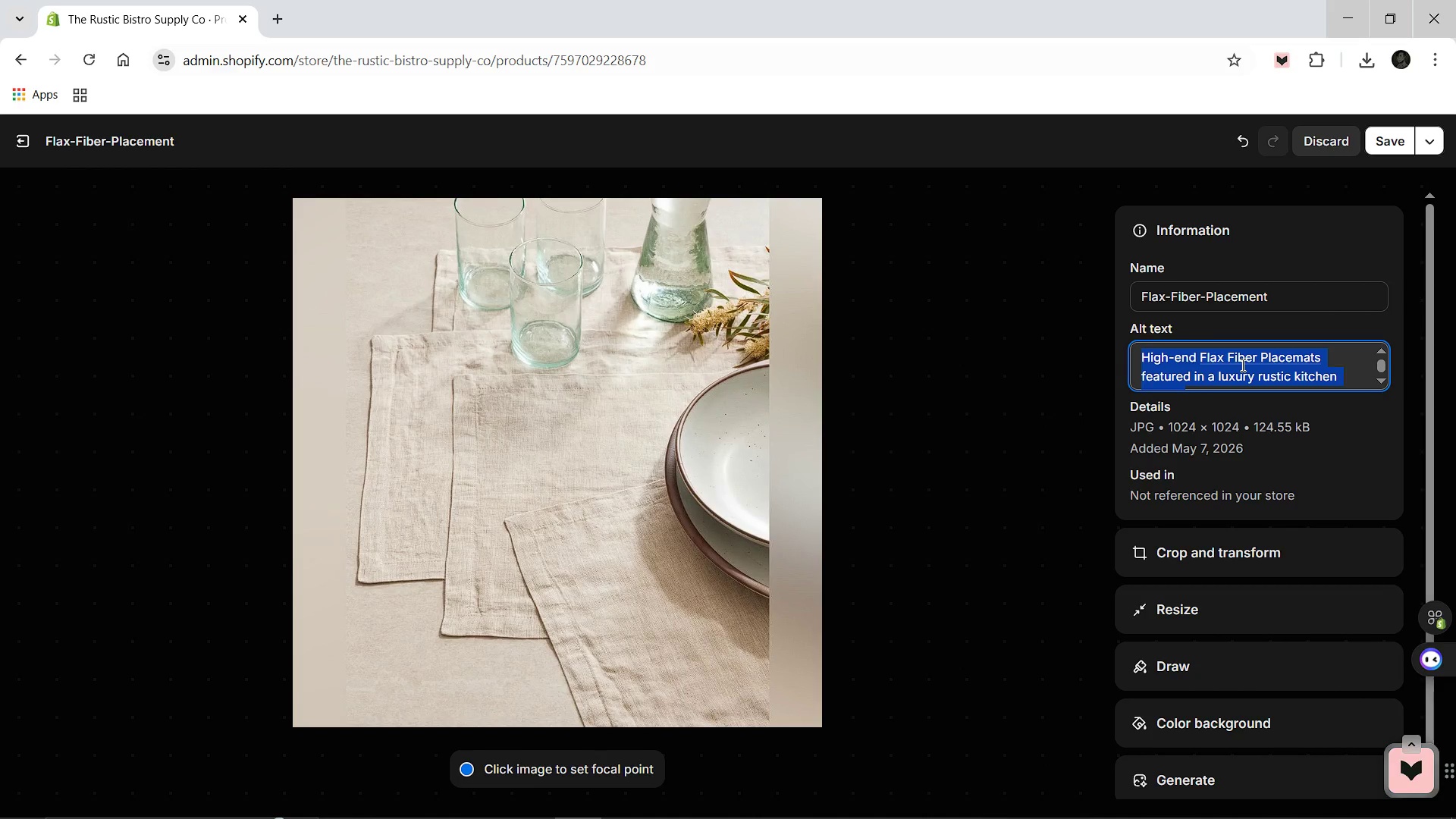 
key(Control+C)
 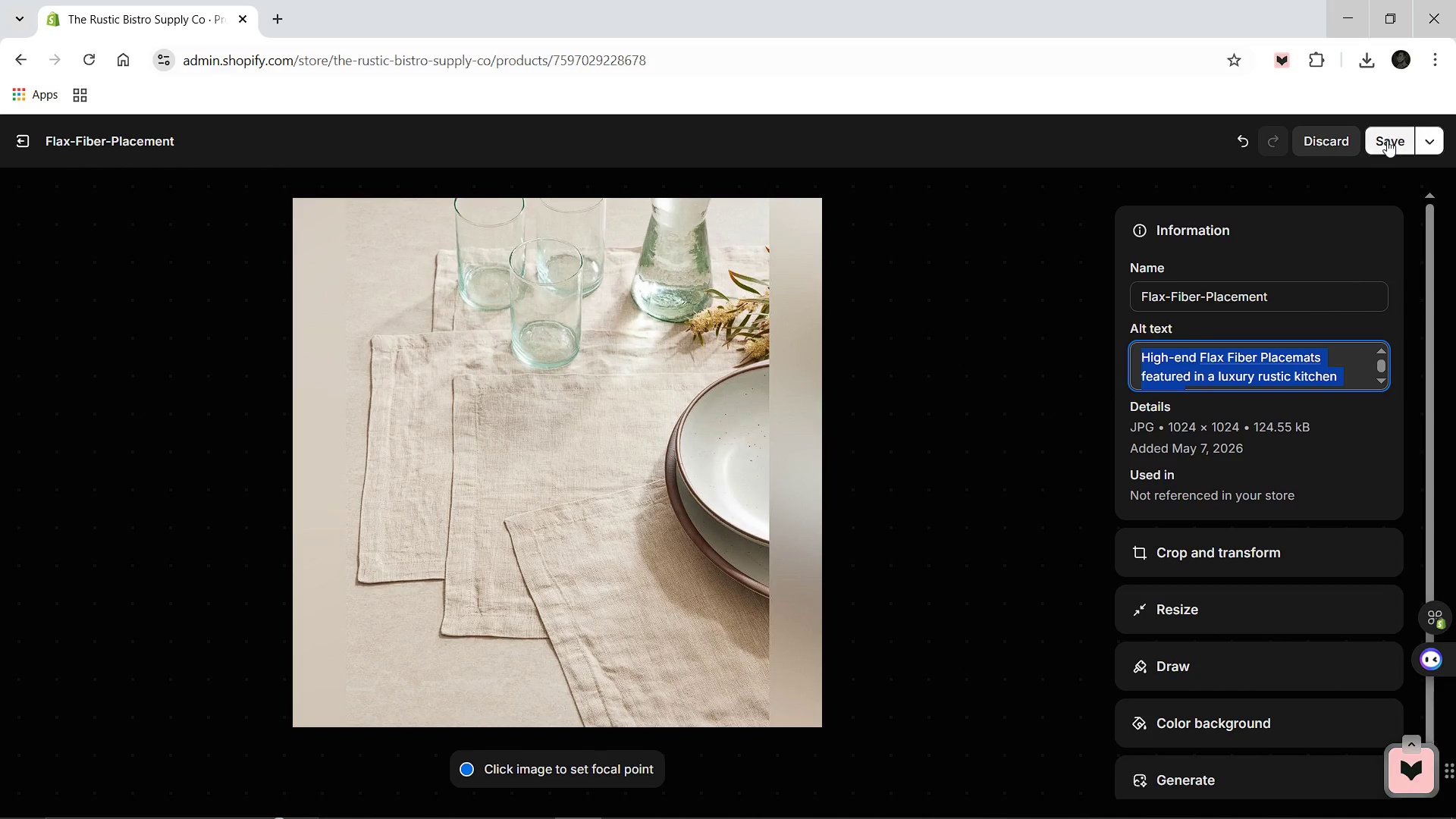 
left_click([1388, 140])
 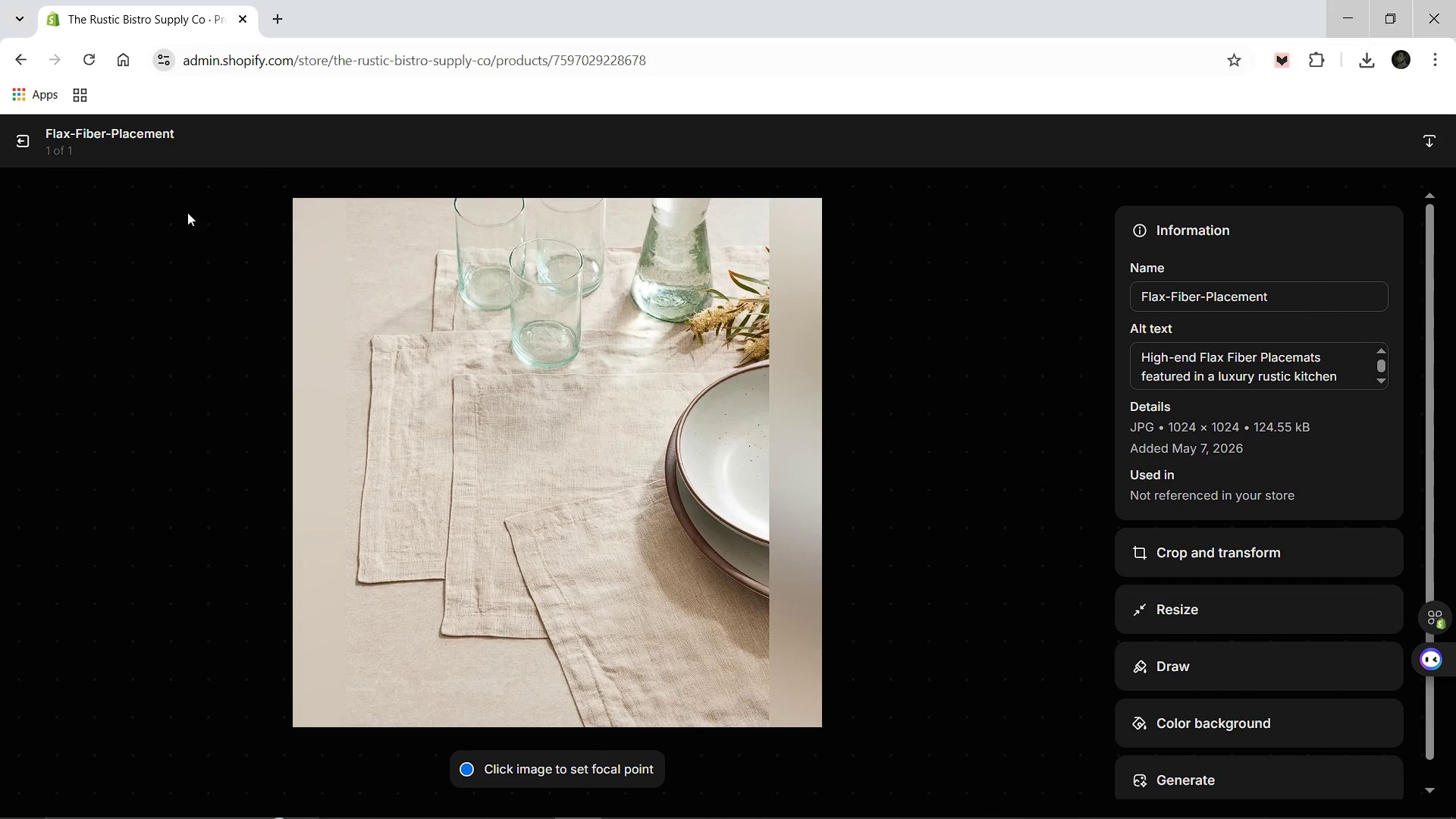 
left_click([16, 149])
 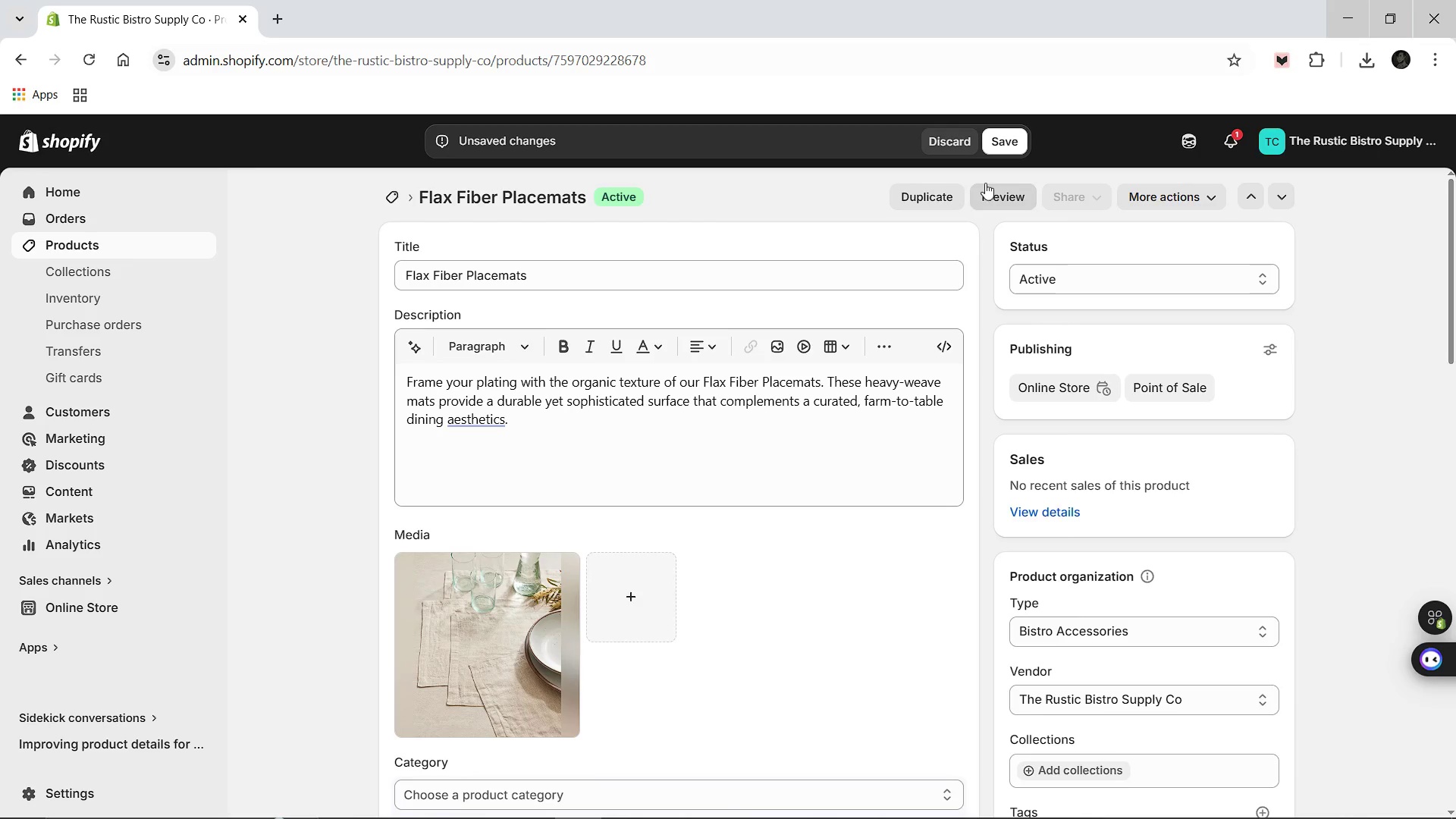 
left_click([997, 155])
 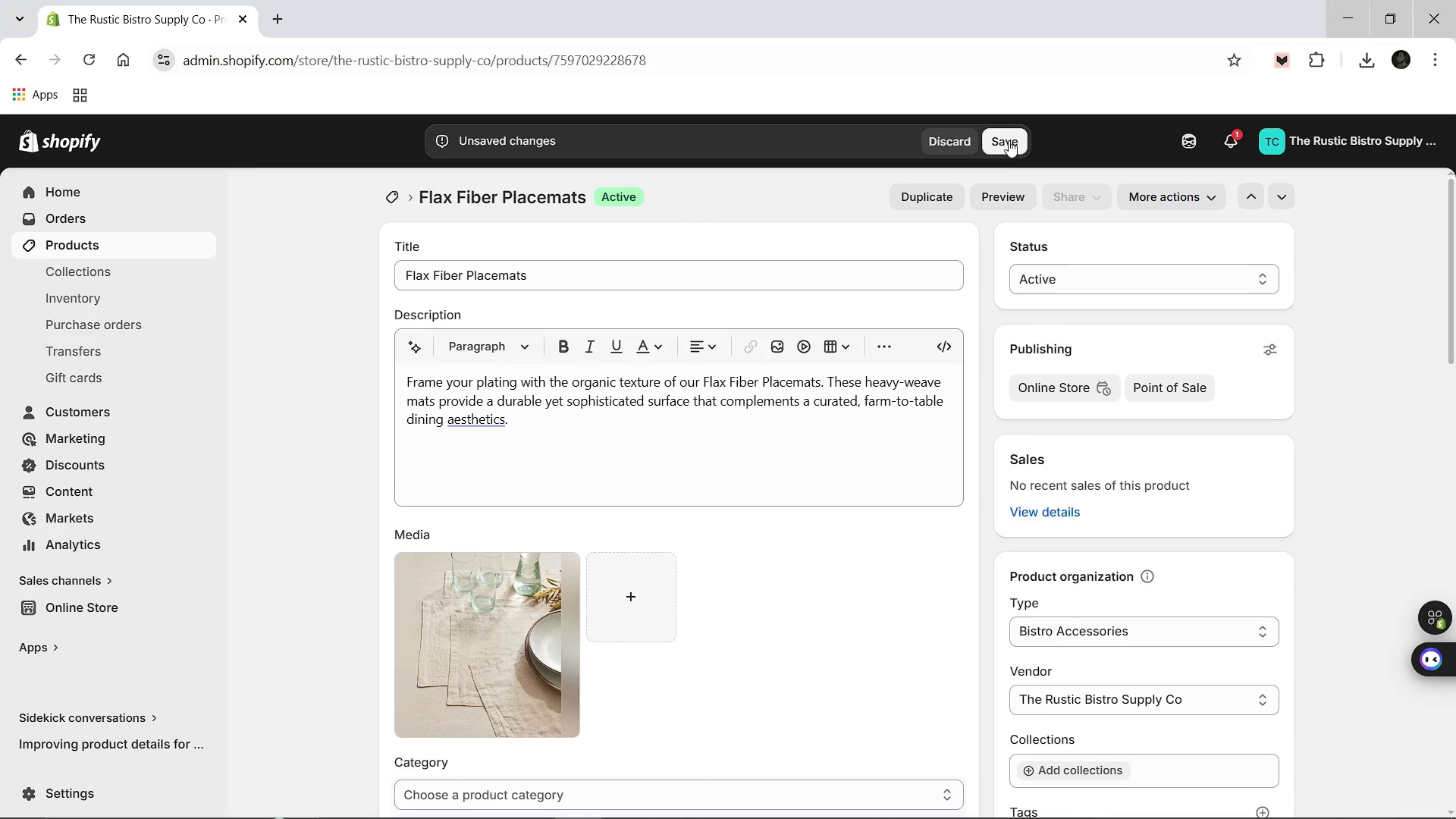 
left_click([1009, 140])
 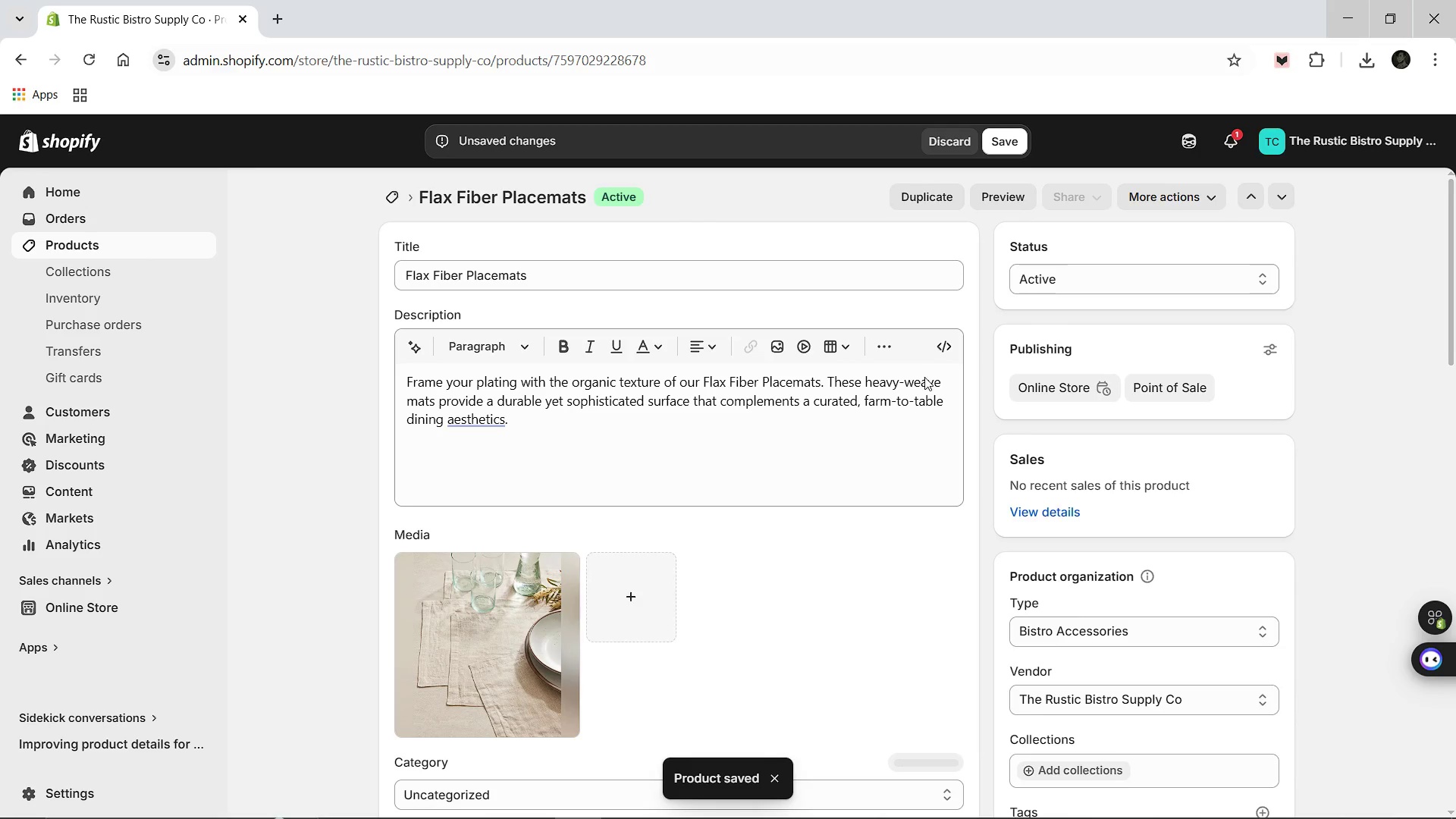 
wait(10.71)
 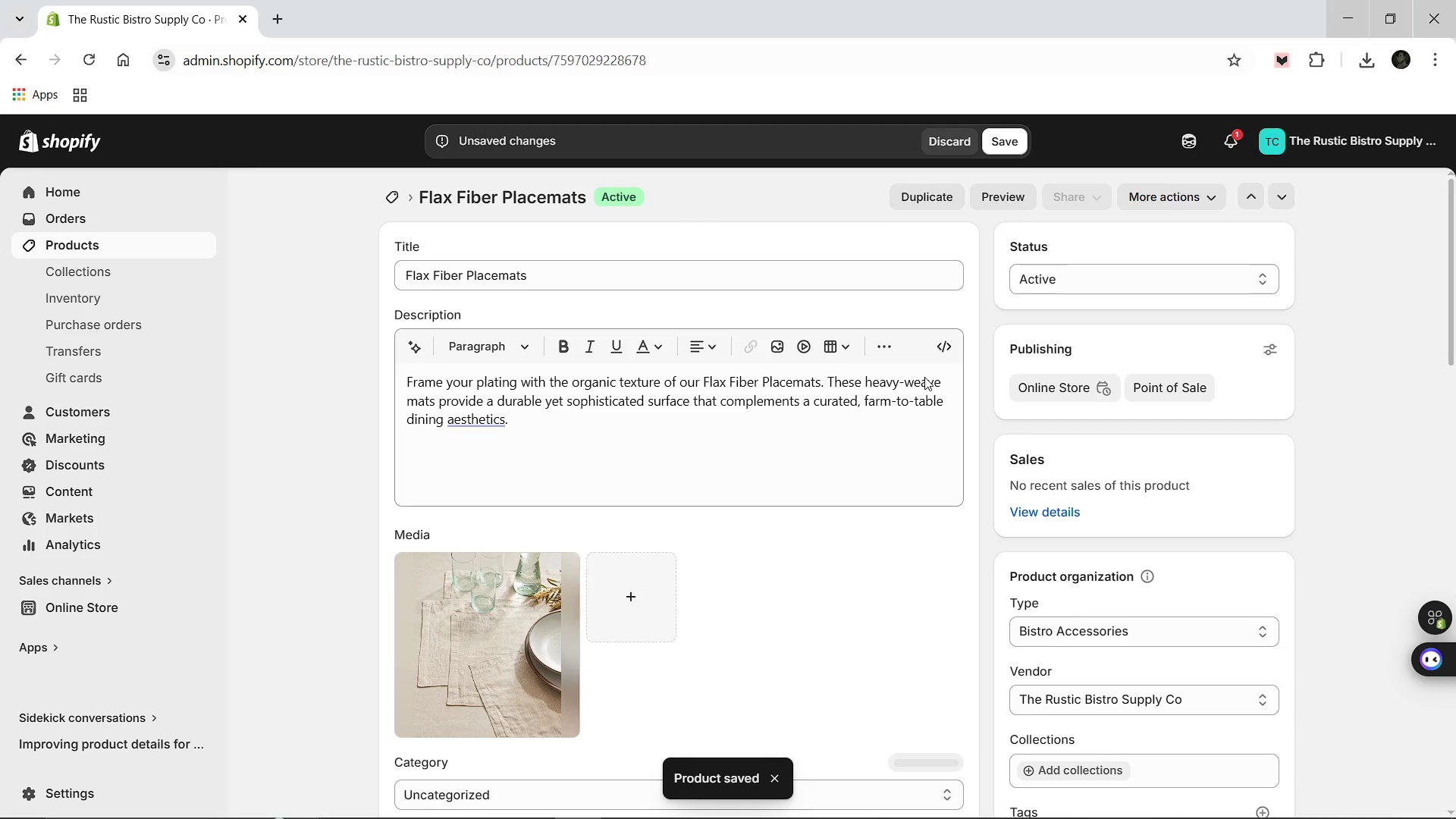 
mouse_move([836, 682])
 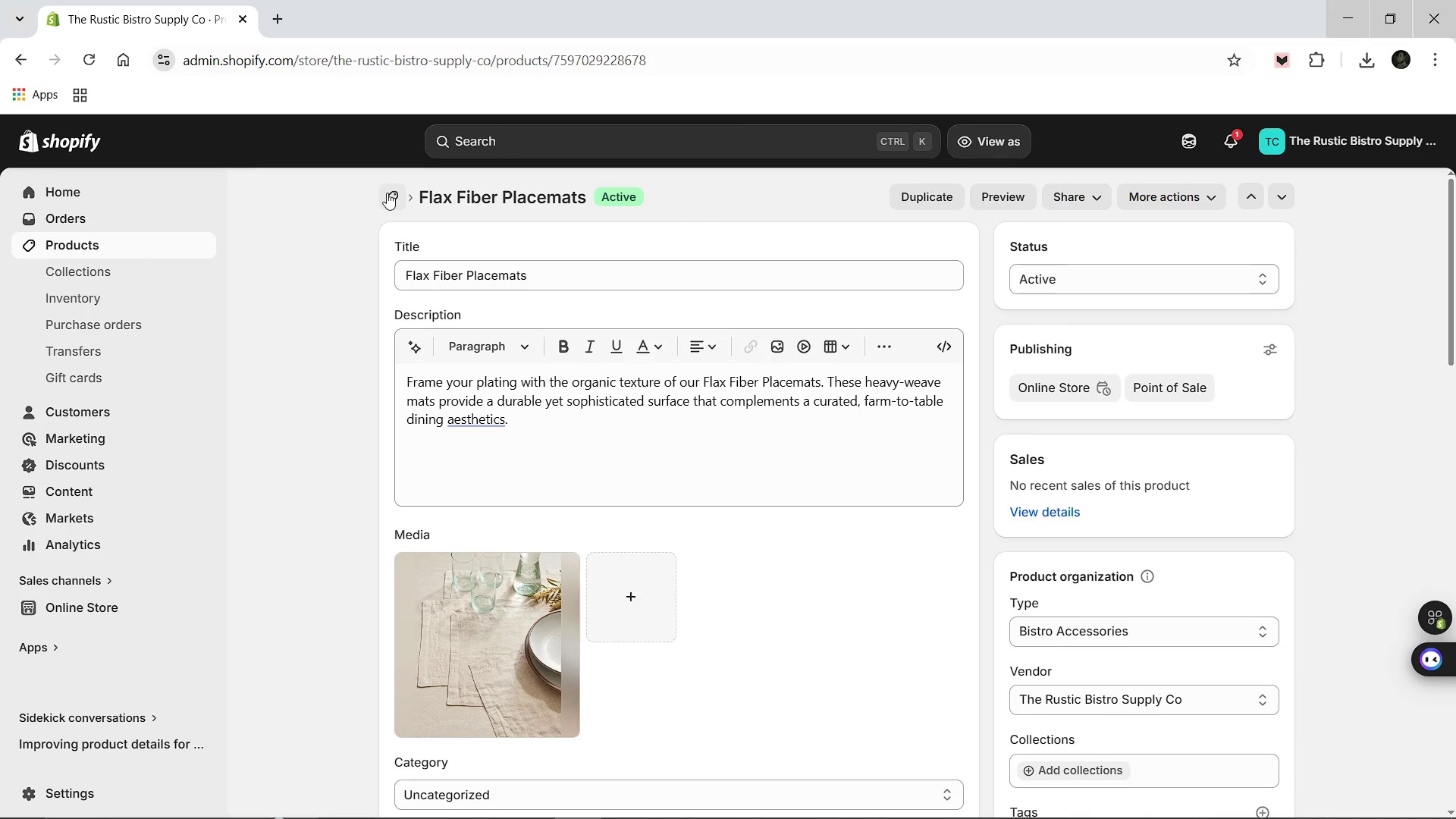 
left_click([387, 193])
 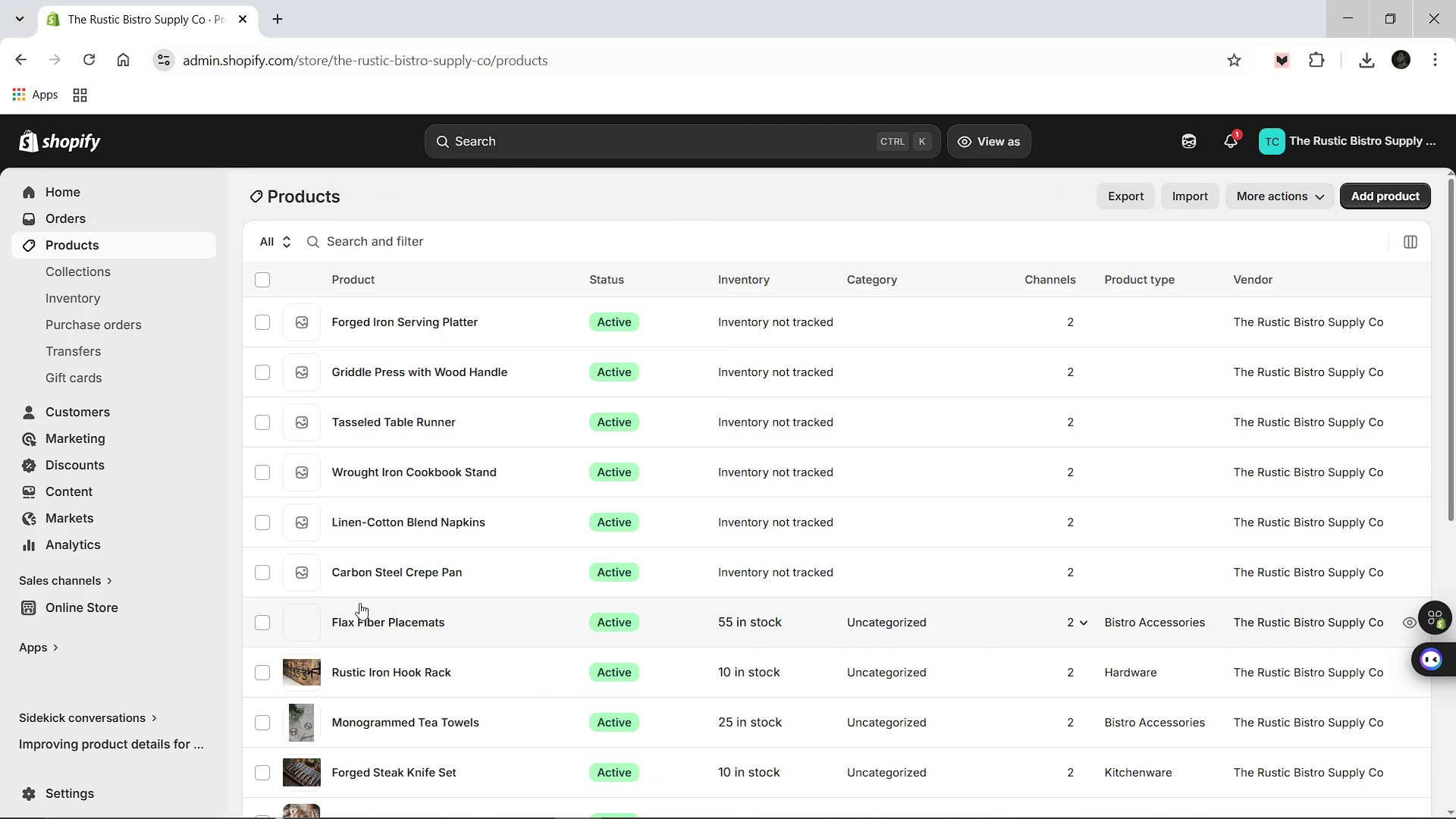 
left_click([375, 577])
 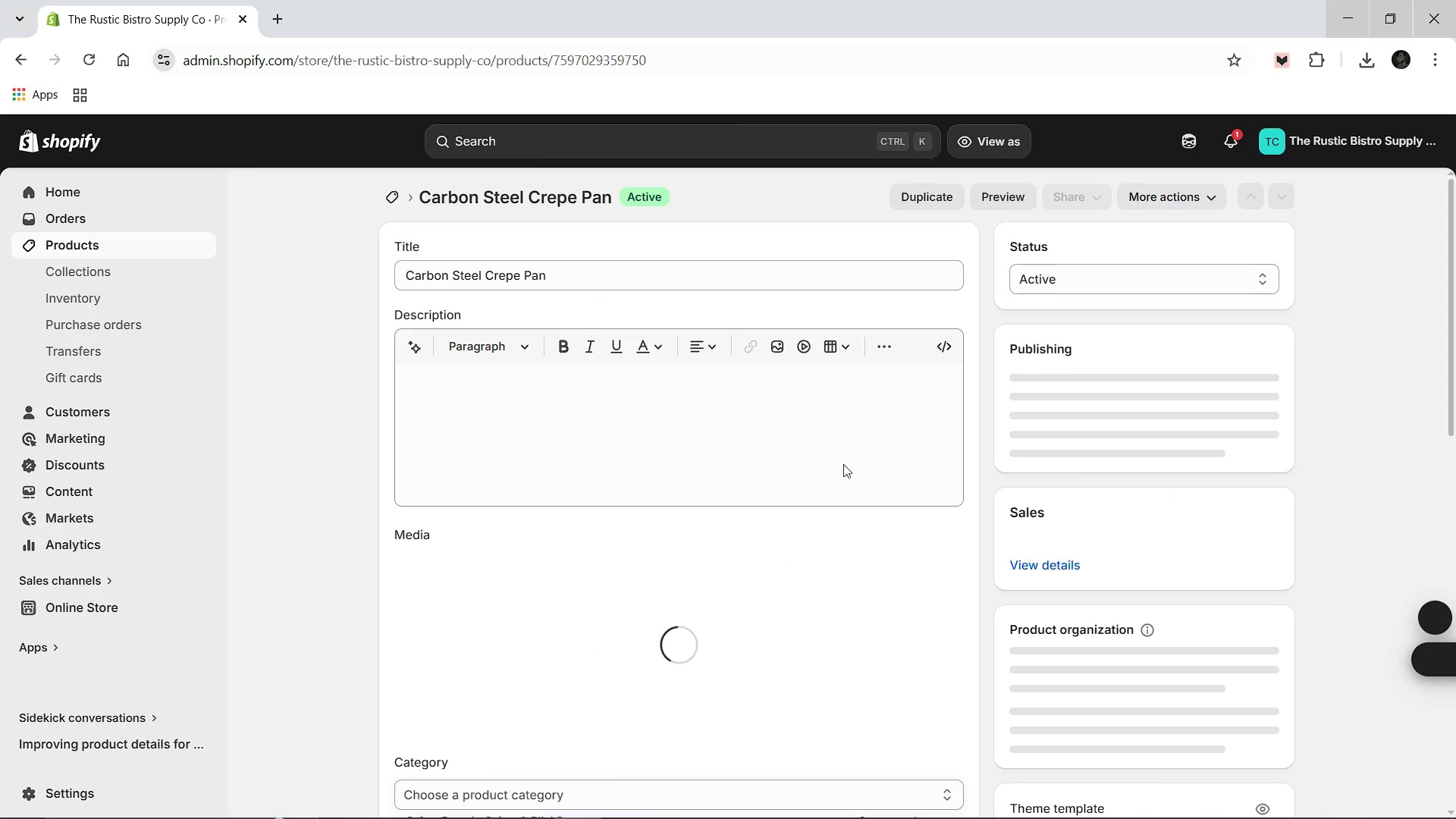 
left_click([1376, 66])
 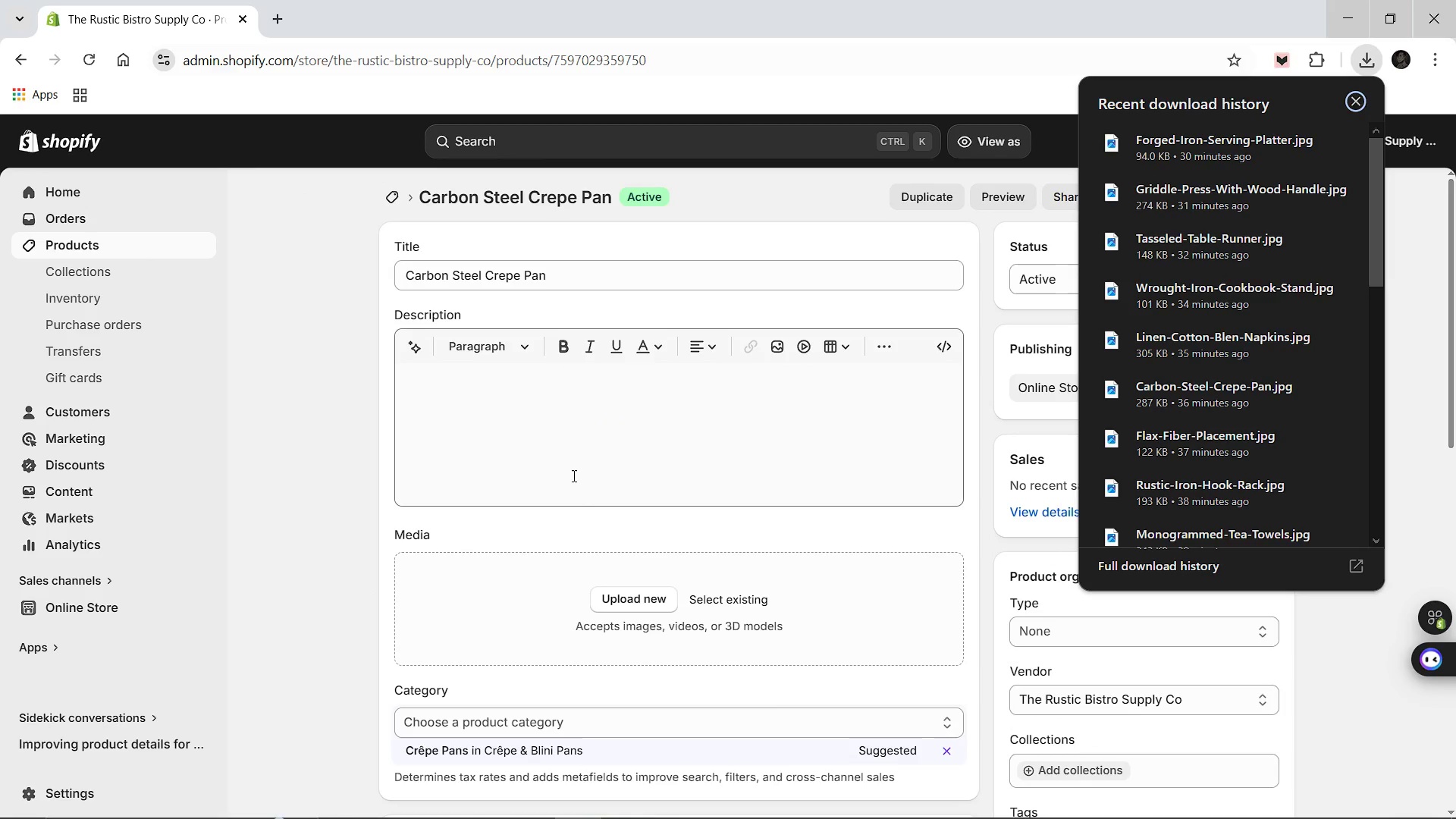 
left_click([573, 475])
 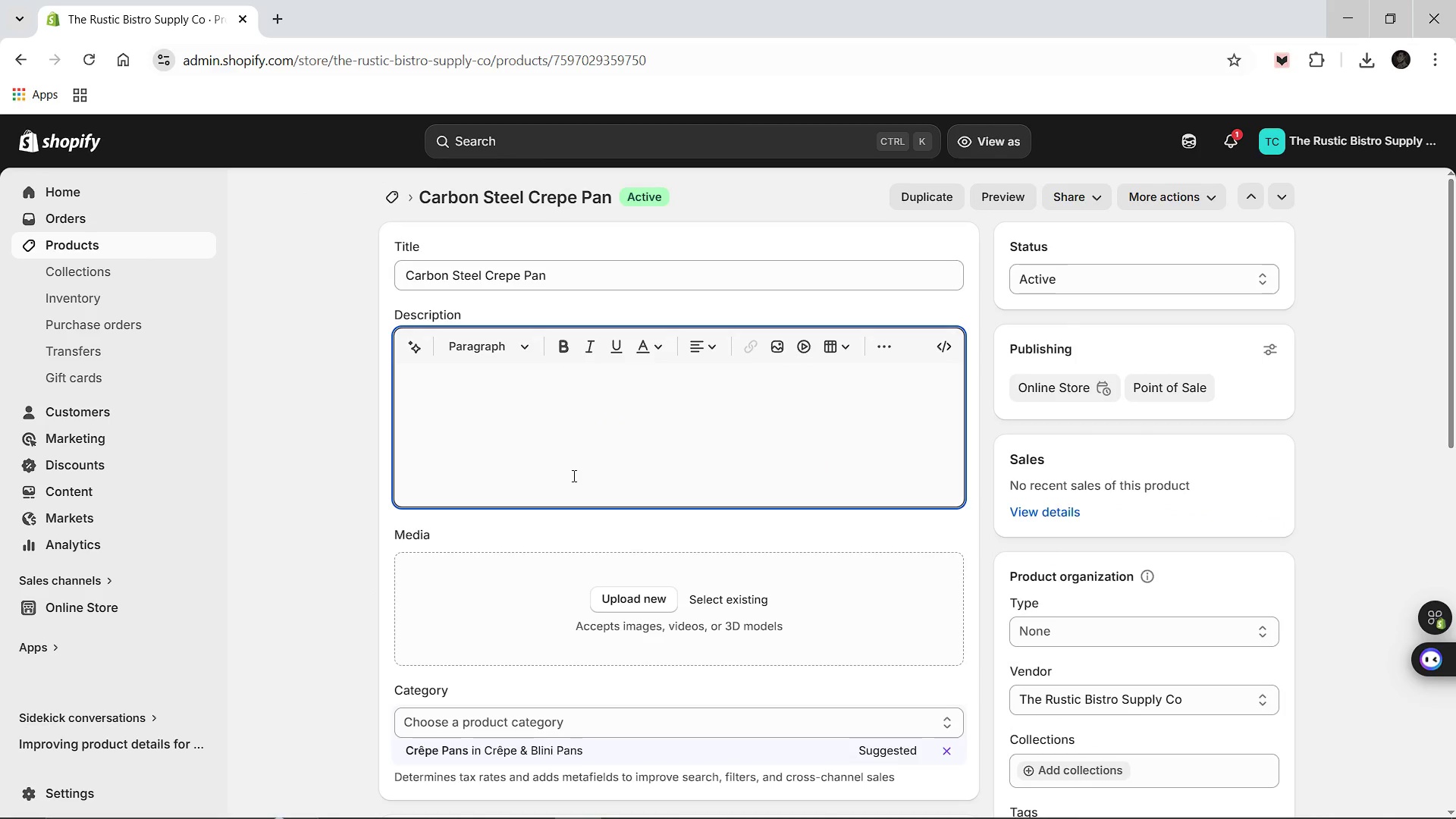 
type(Achieve a professional golden-brown finish with our Carb)
 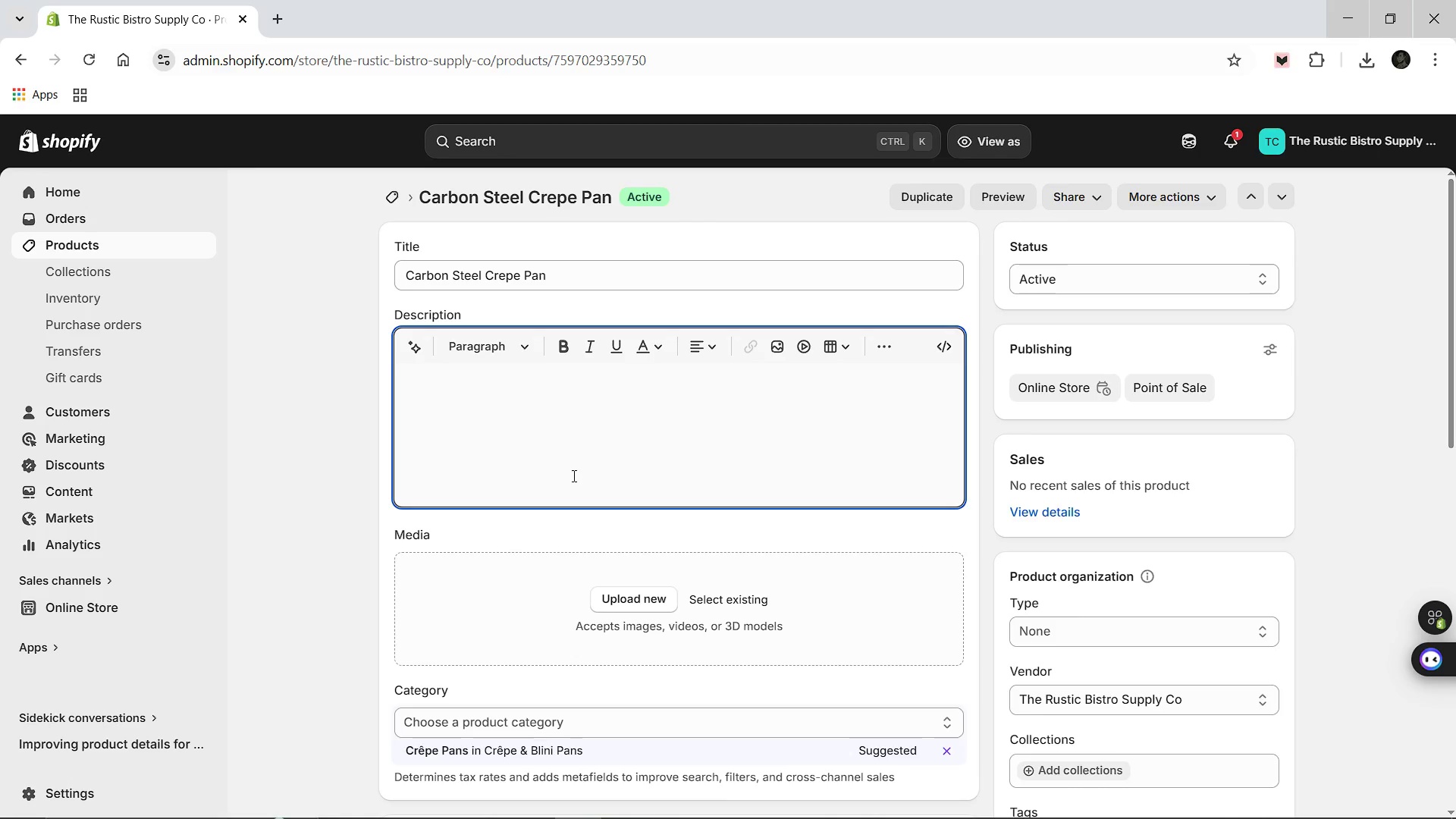 
left_click([573, 475])
 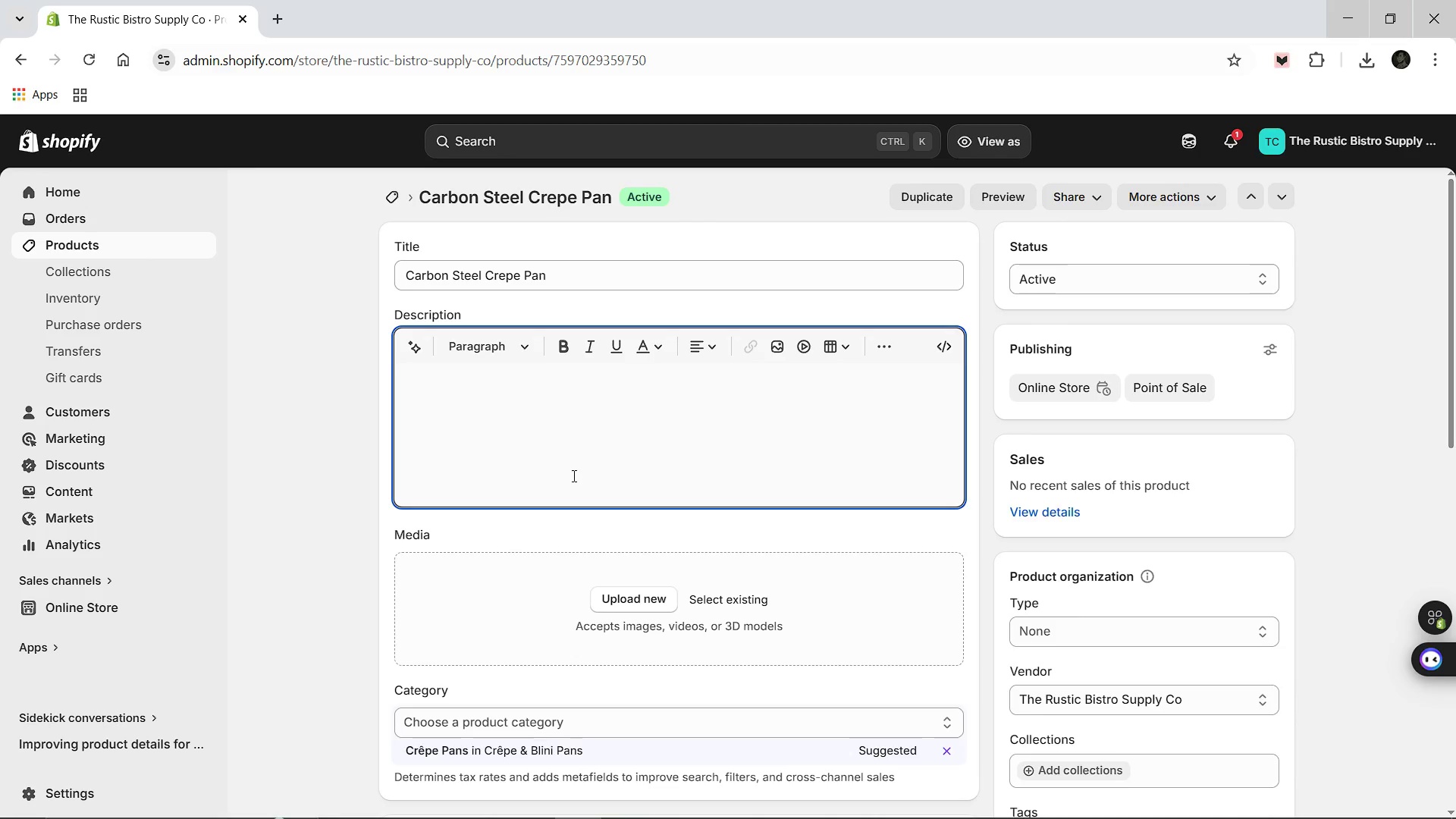 
type(Achieve a professional golden-brown finish with our carbon)
key(Backspace)
key(Backspace)
key(Backspace)
key(Backspace)
key(Backspace)
type(Carbon STee)
key(Backspace)
key(Backspace)
key(Backspace)
type(teel Crepe F)
key(Backspace)
type(Pan. Designed for superior heat responsiveness, this pan allows for precise temprature e)
key(Backspace)
type(control essential for delicate French-Style bistro cokk)
key(Backspace)
key(Backspace)
type(oking.)
 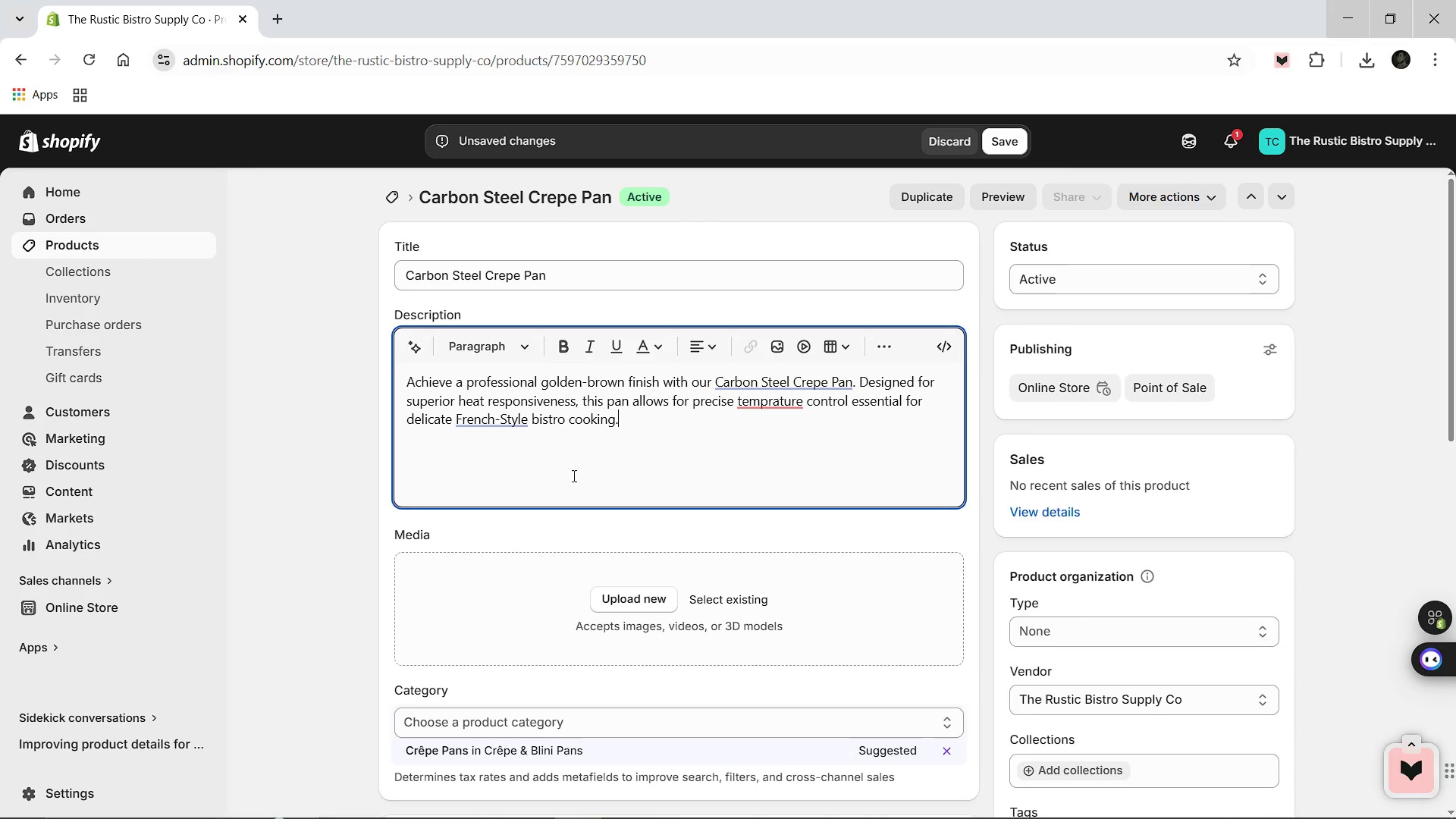 
left_click([406, 281])
 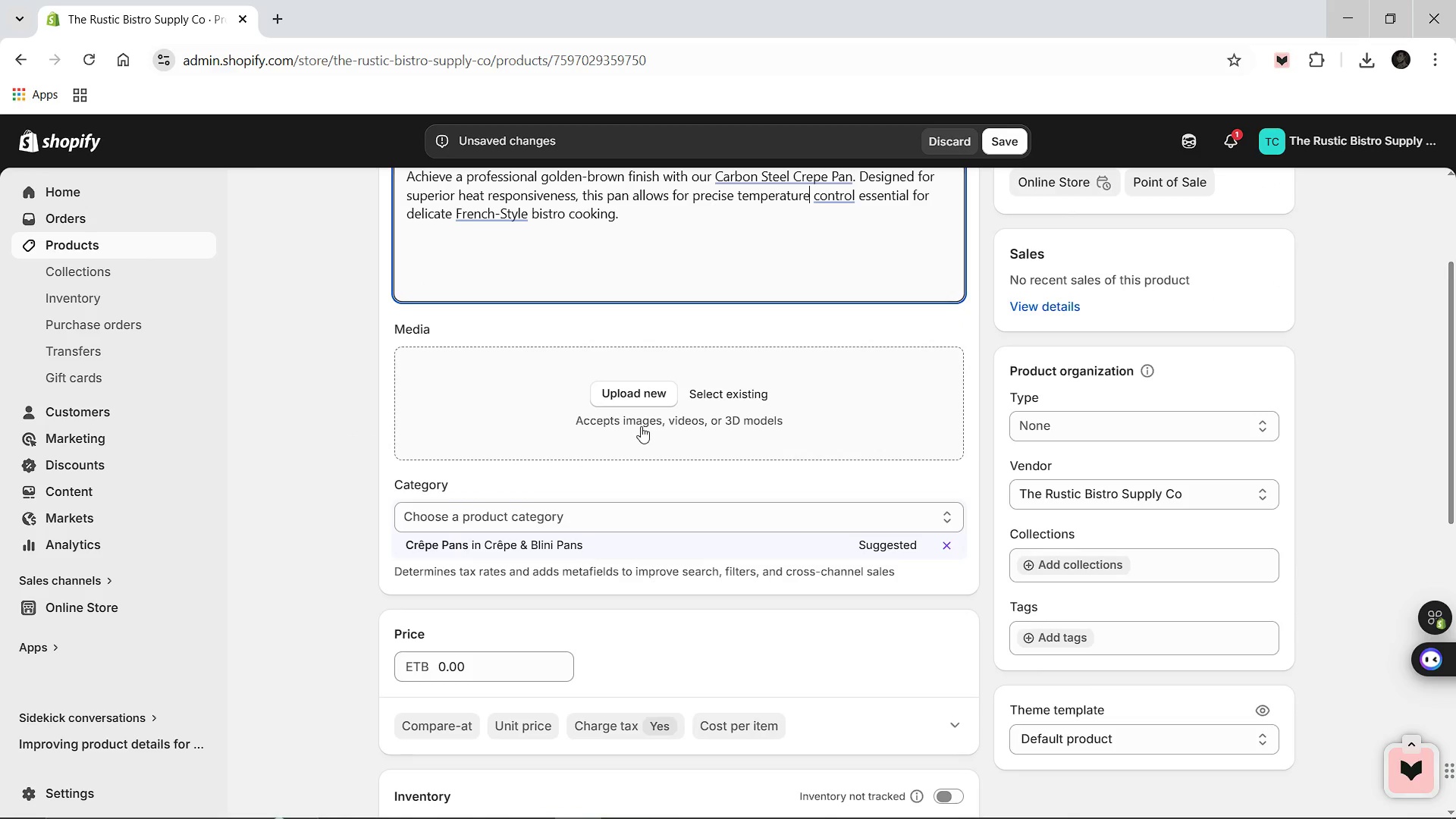 
wait(9.05)
 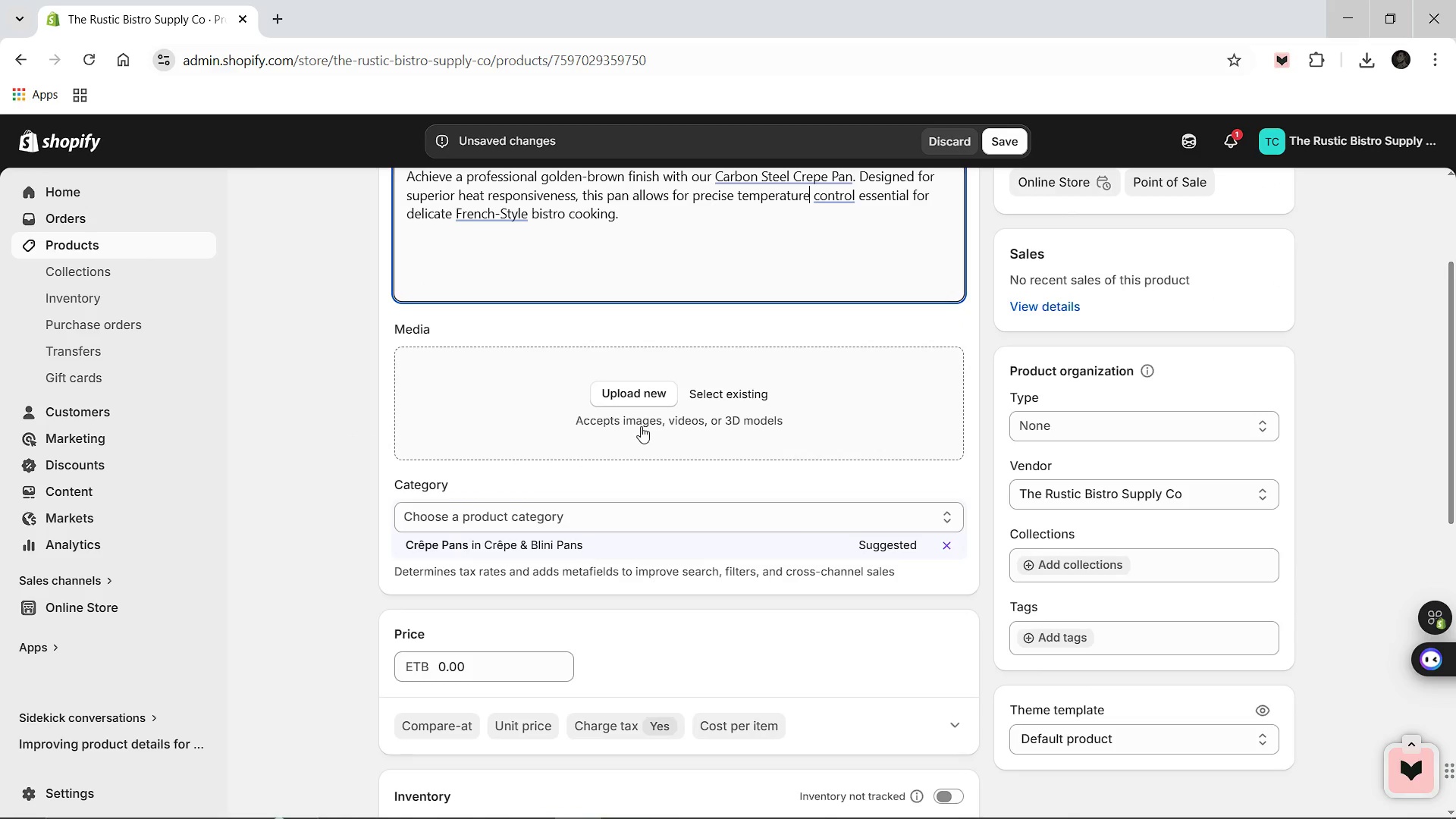 
left_click([473, 662])
 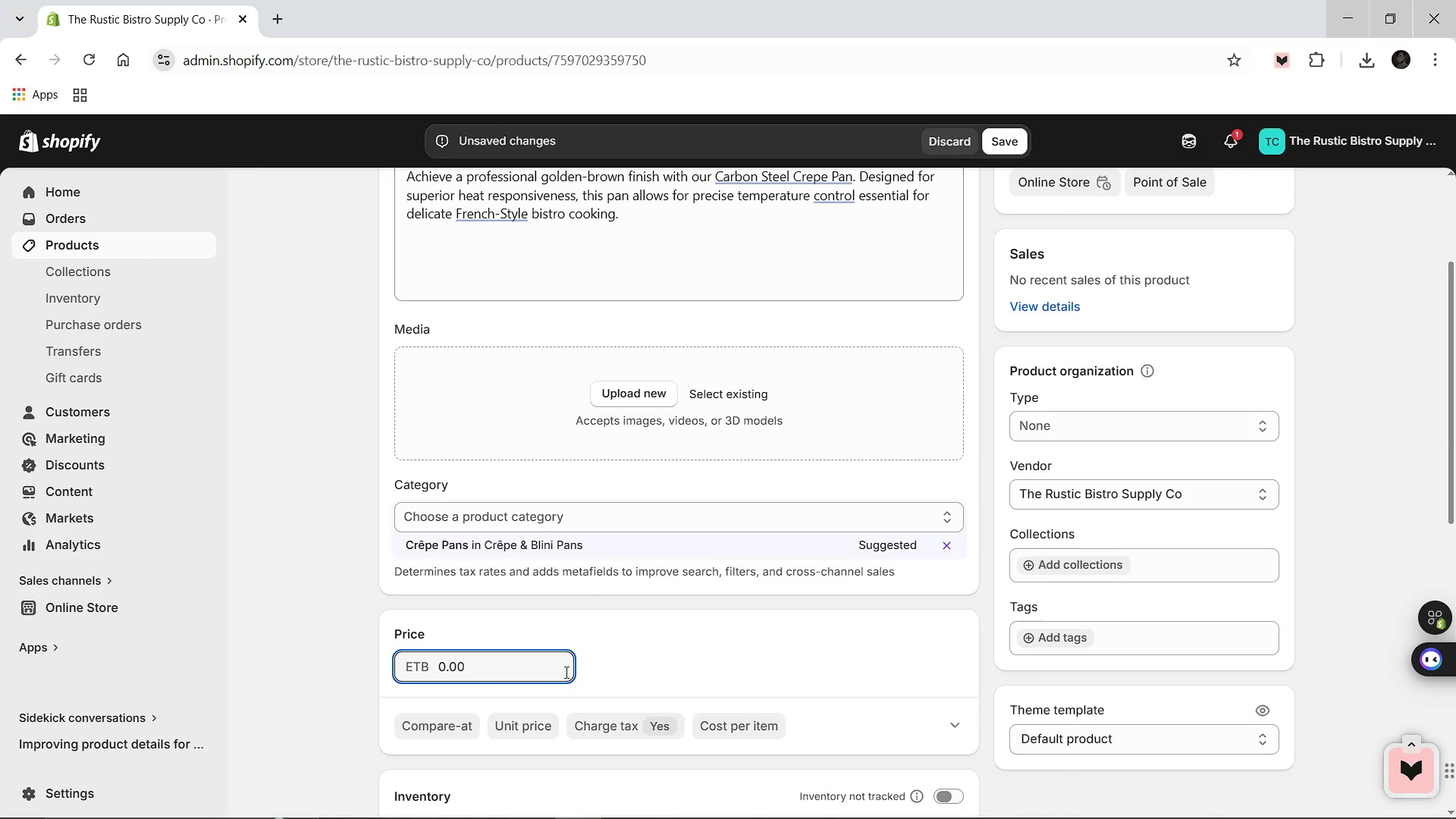 
key(Control+A)
 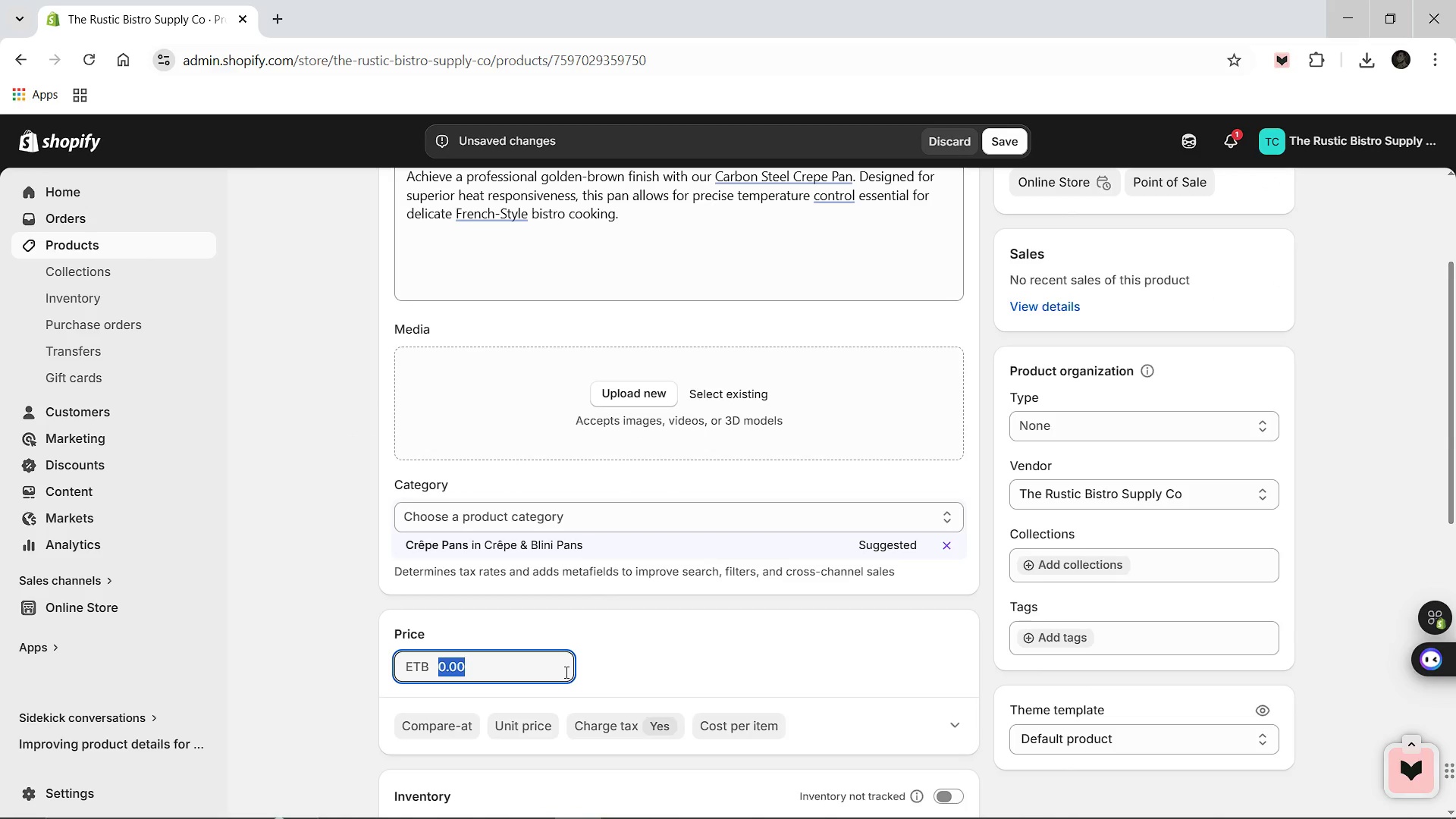 
wait(5.23)
 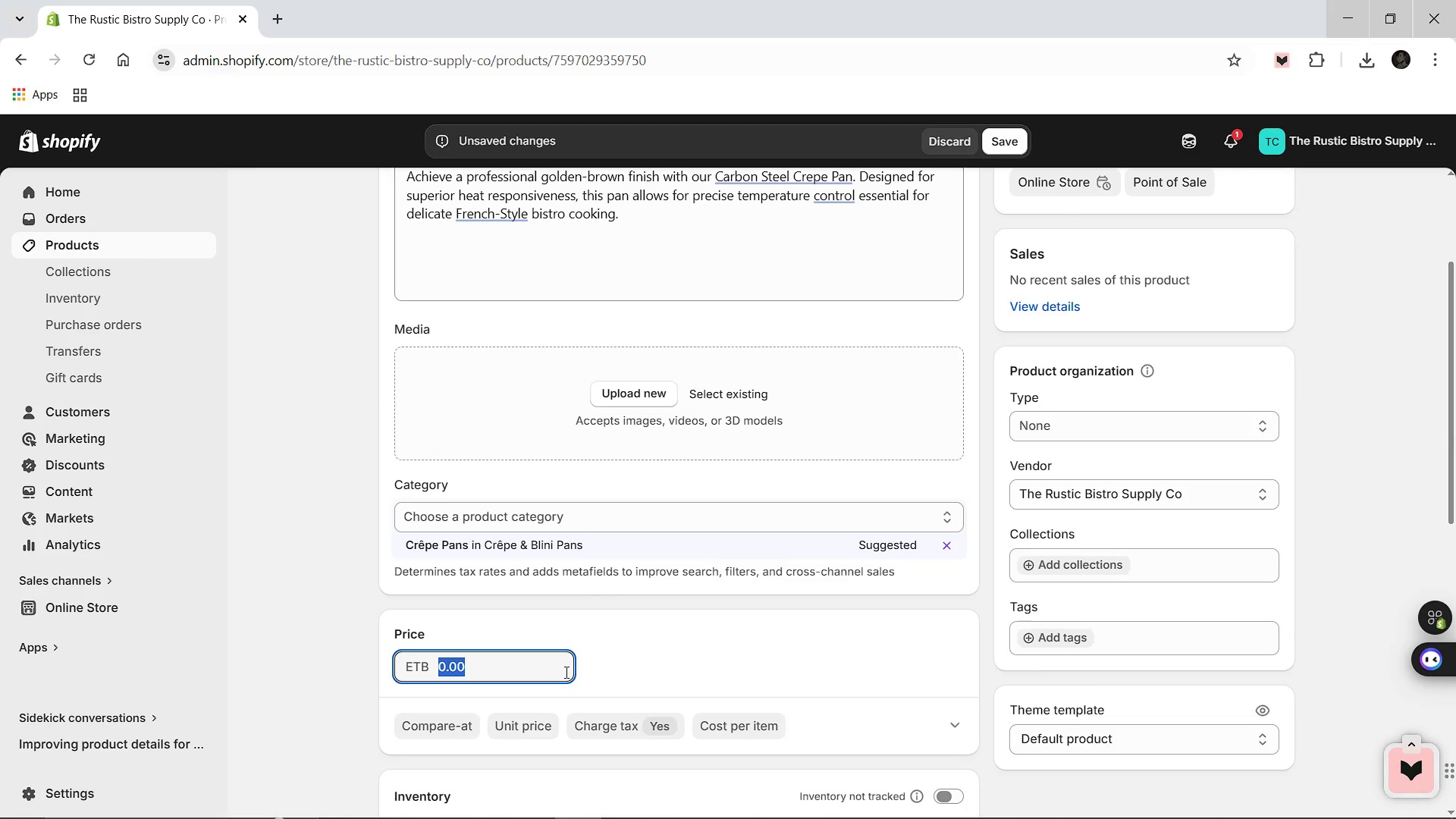 
type(48.00)
 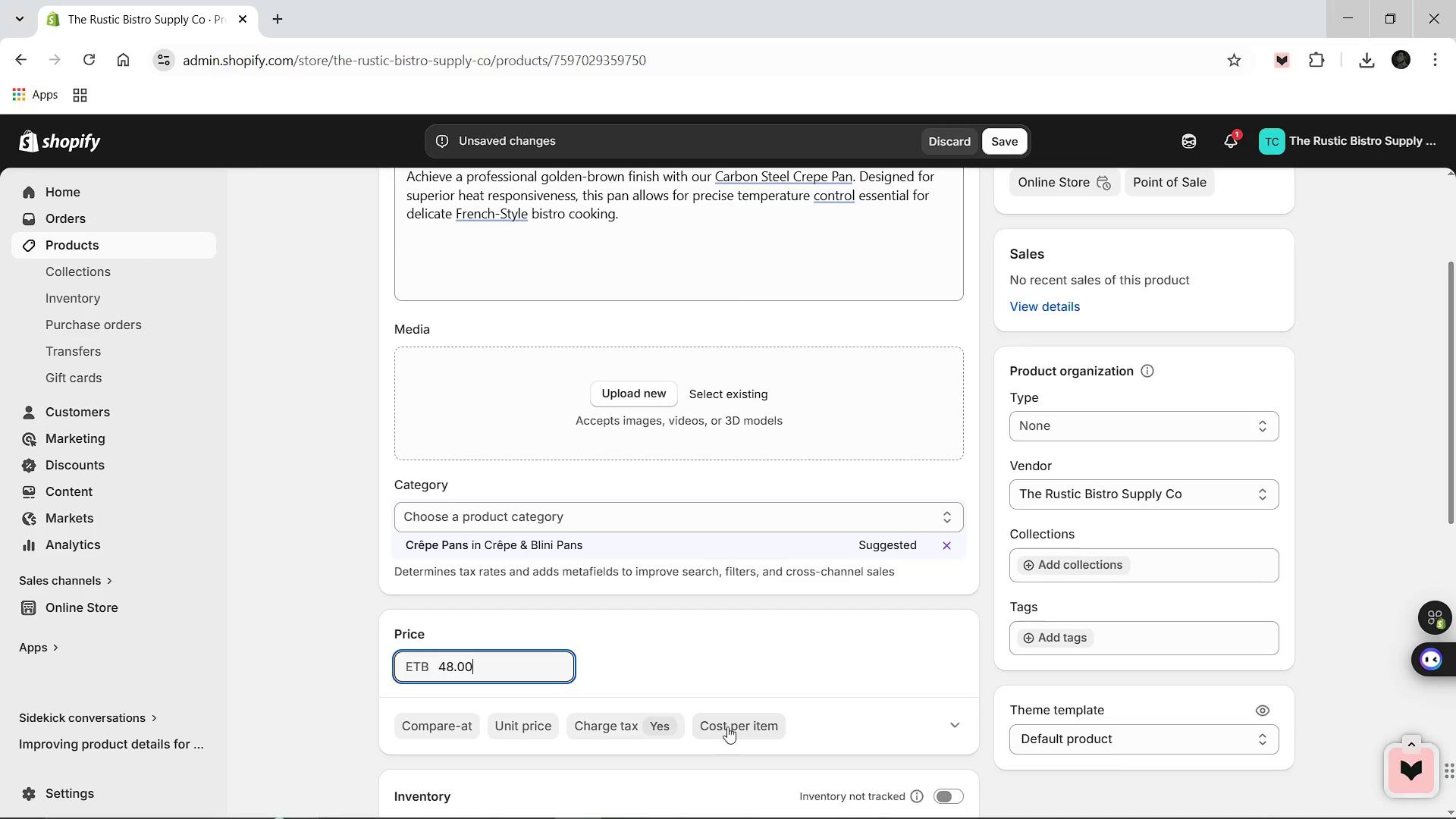 
left_click([730, 726])
 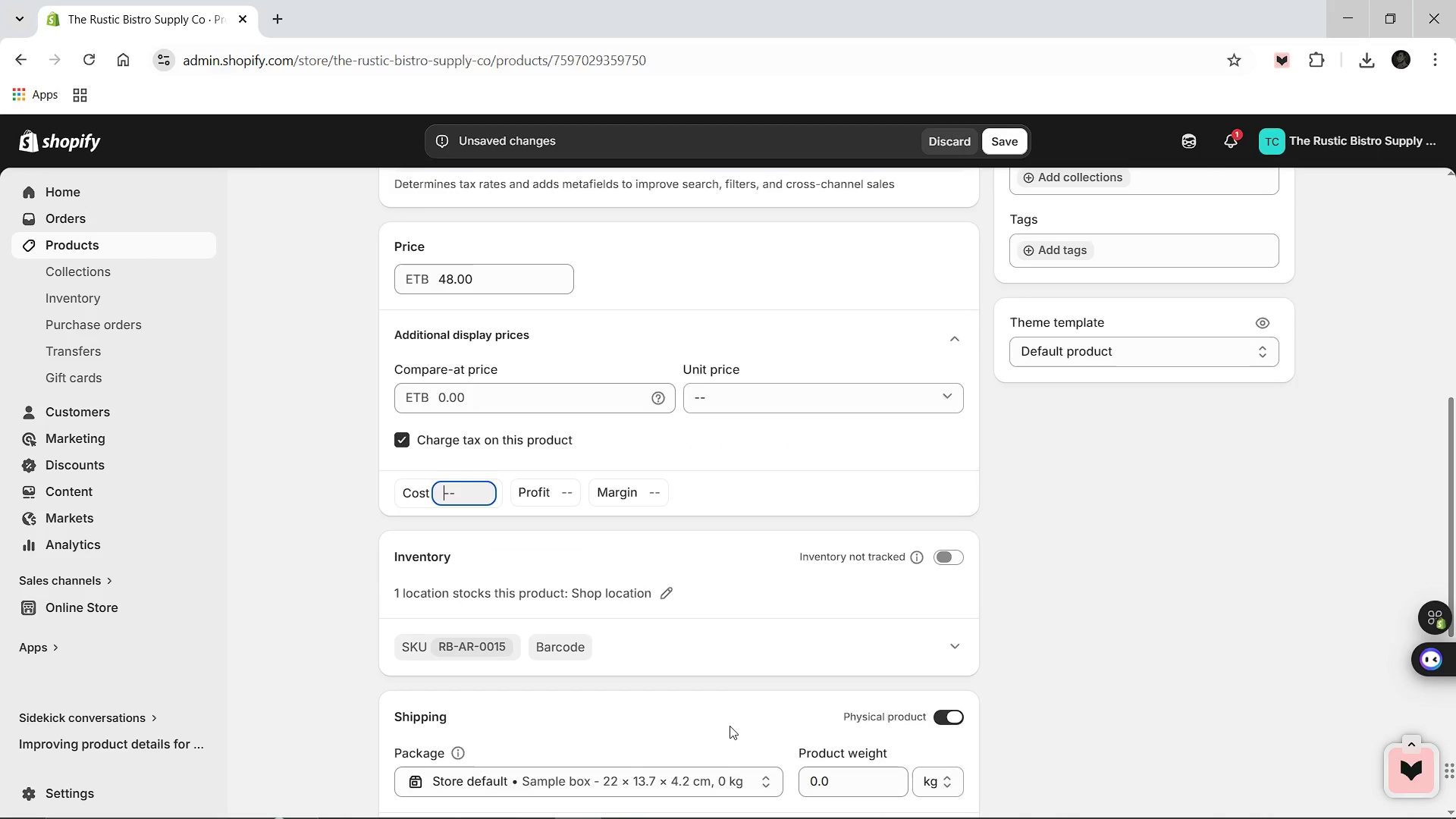 
type(95.00)
 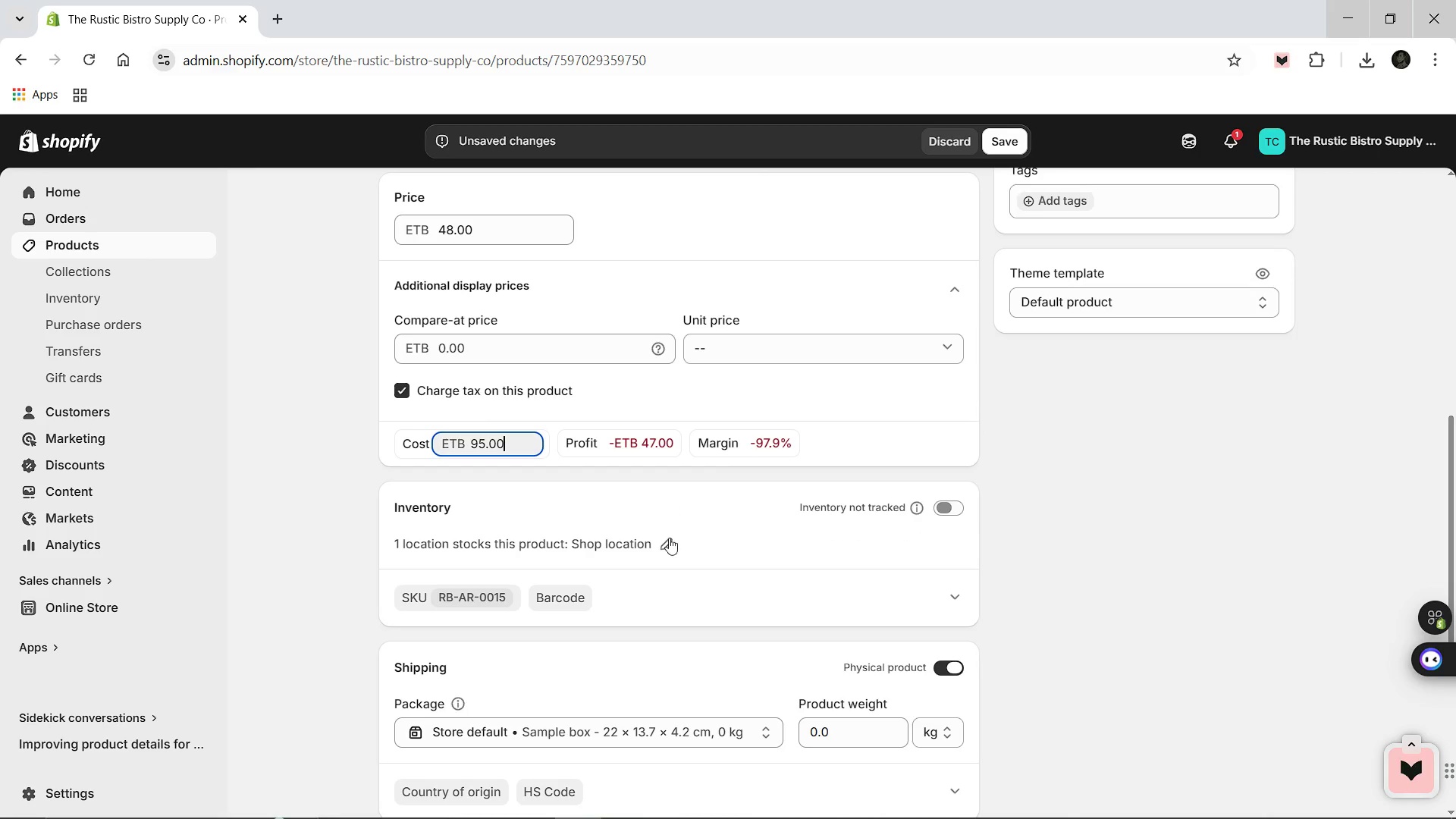 
left_click([669, 540])
 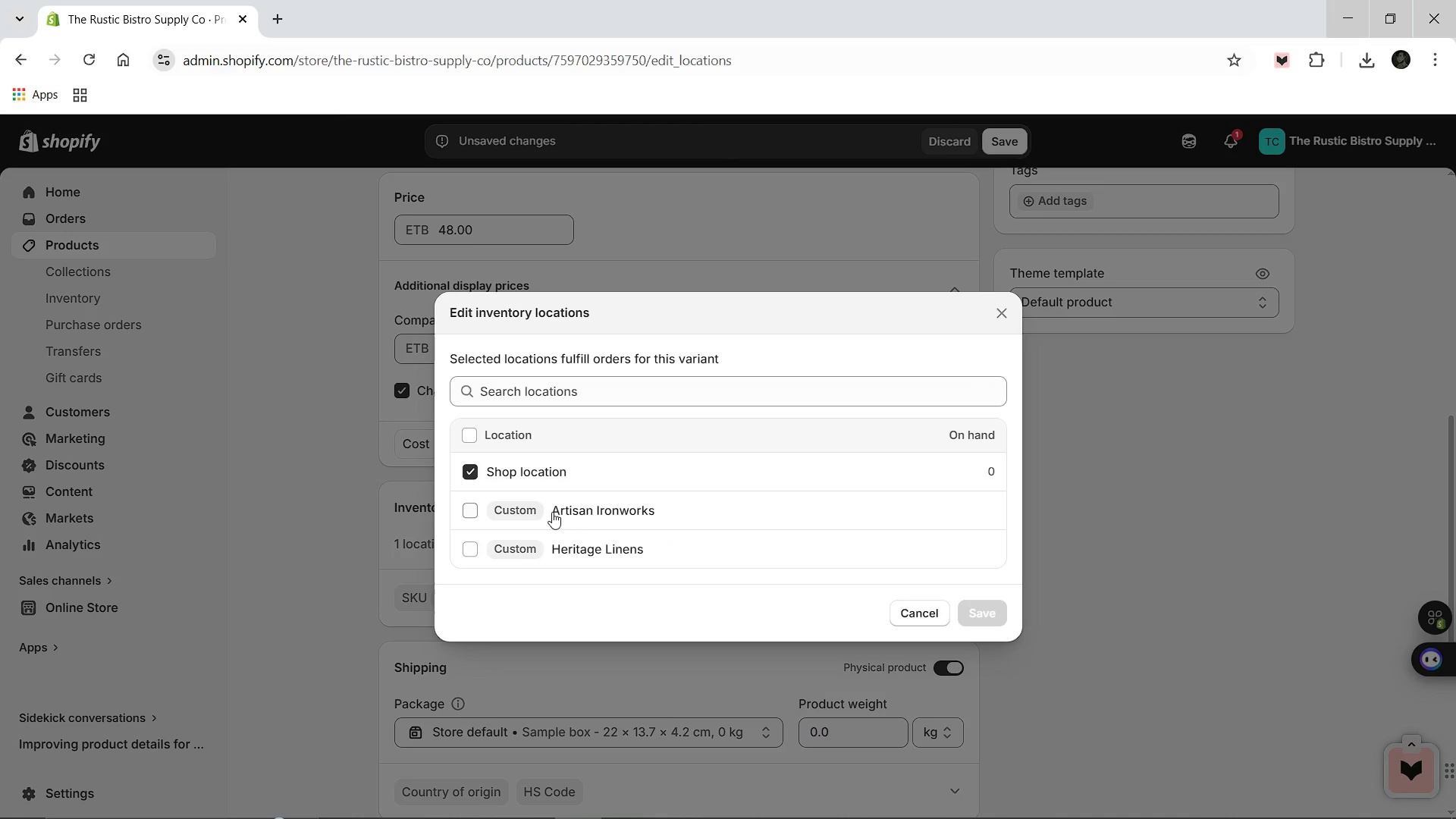 
wait(5.55)
 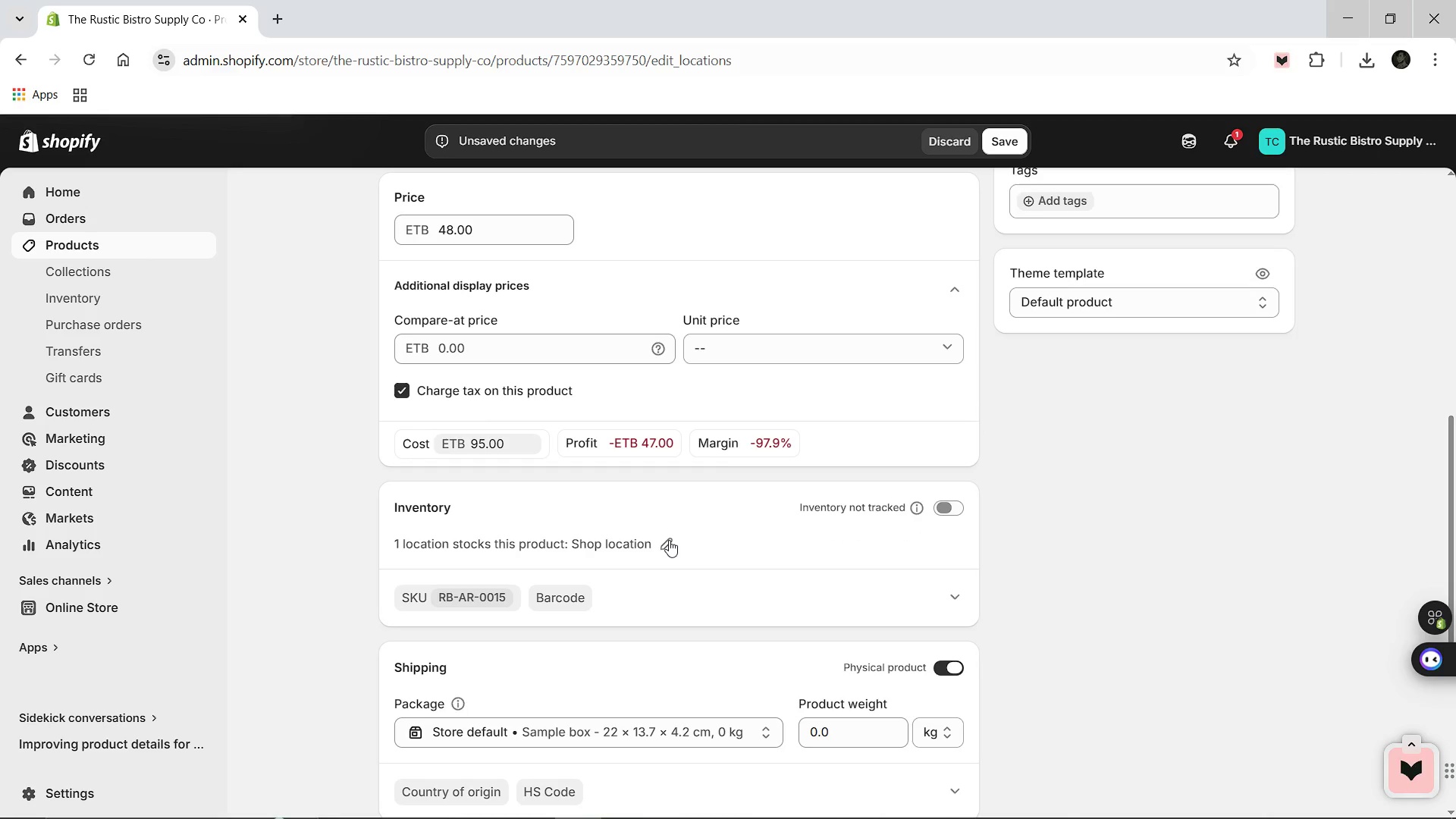 
left_click([569, 698])
 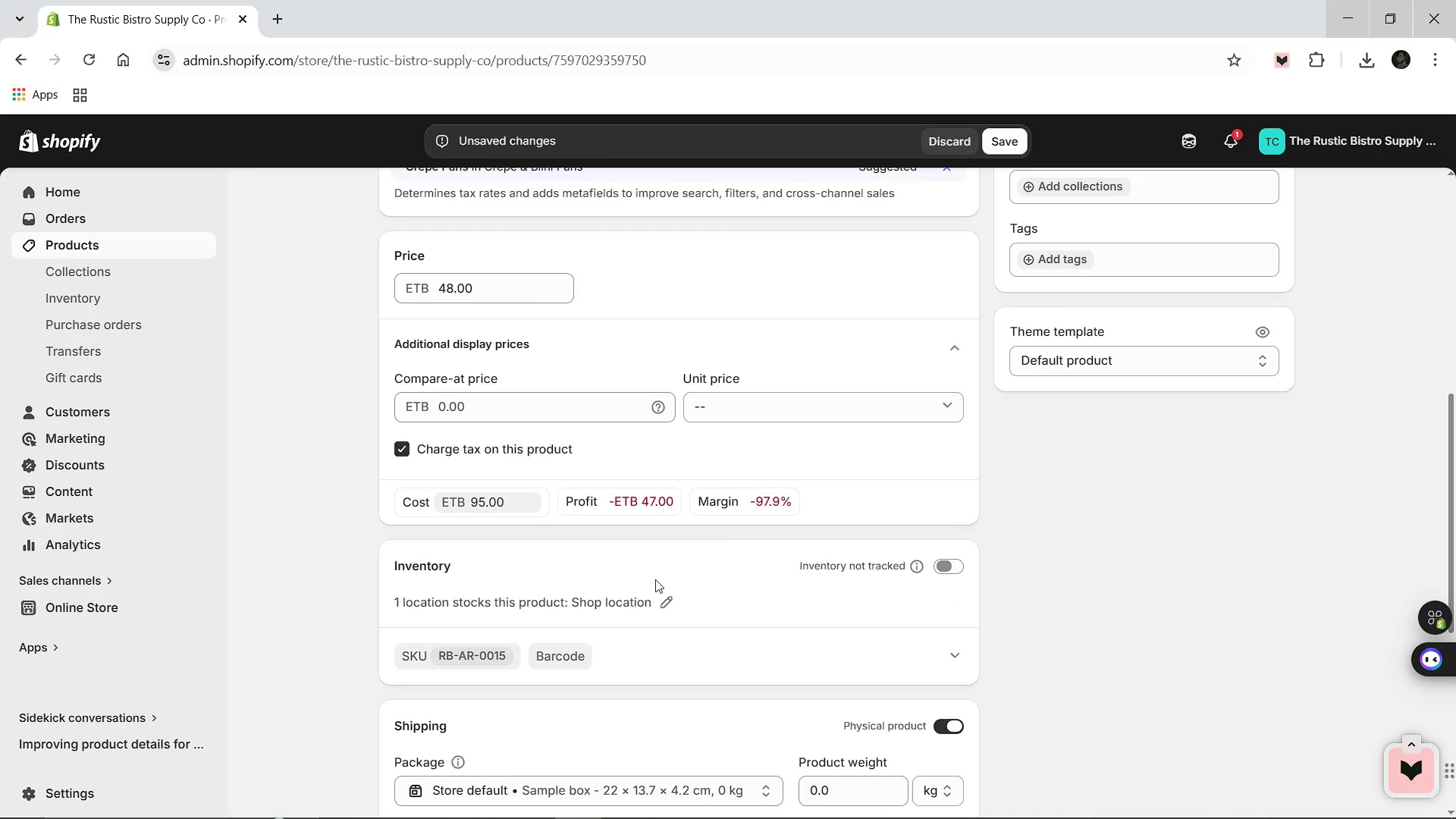 
left_click([661, 599])
 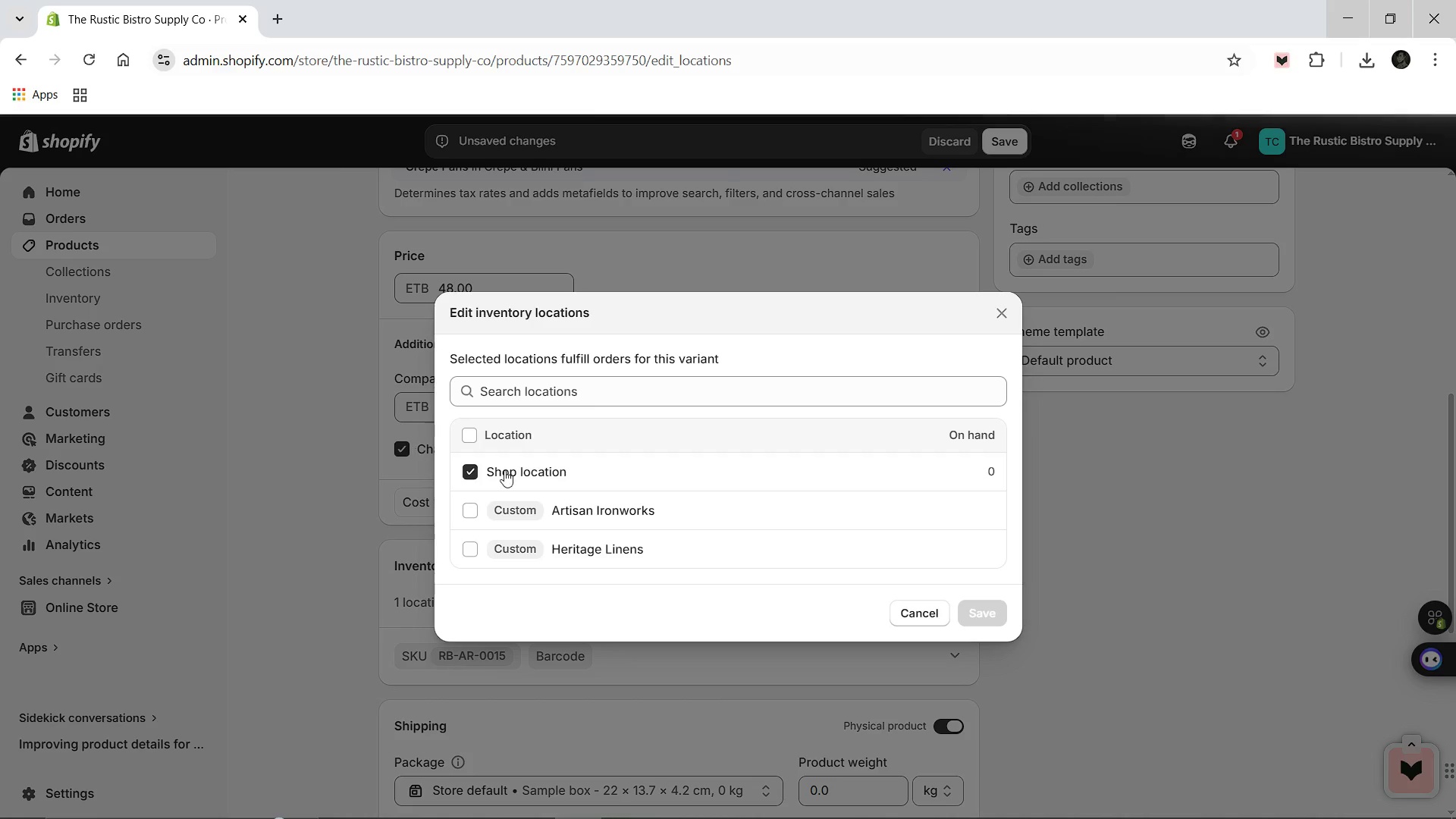 
left_click([472, 507])
 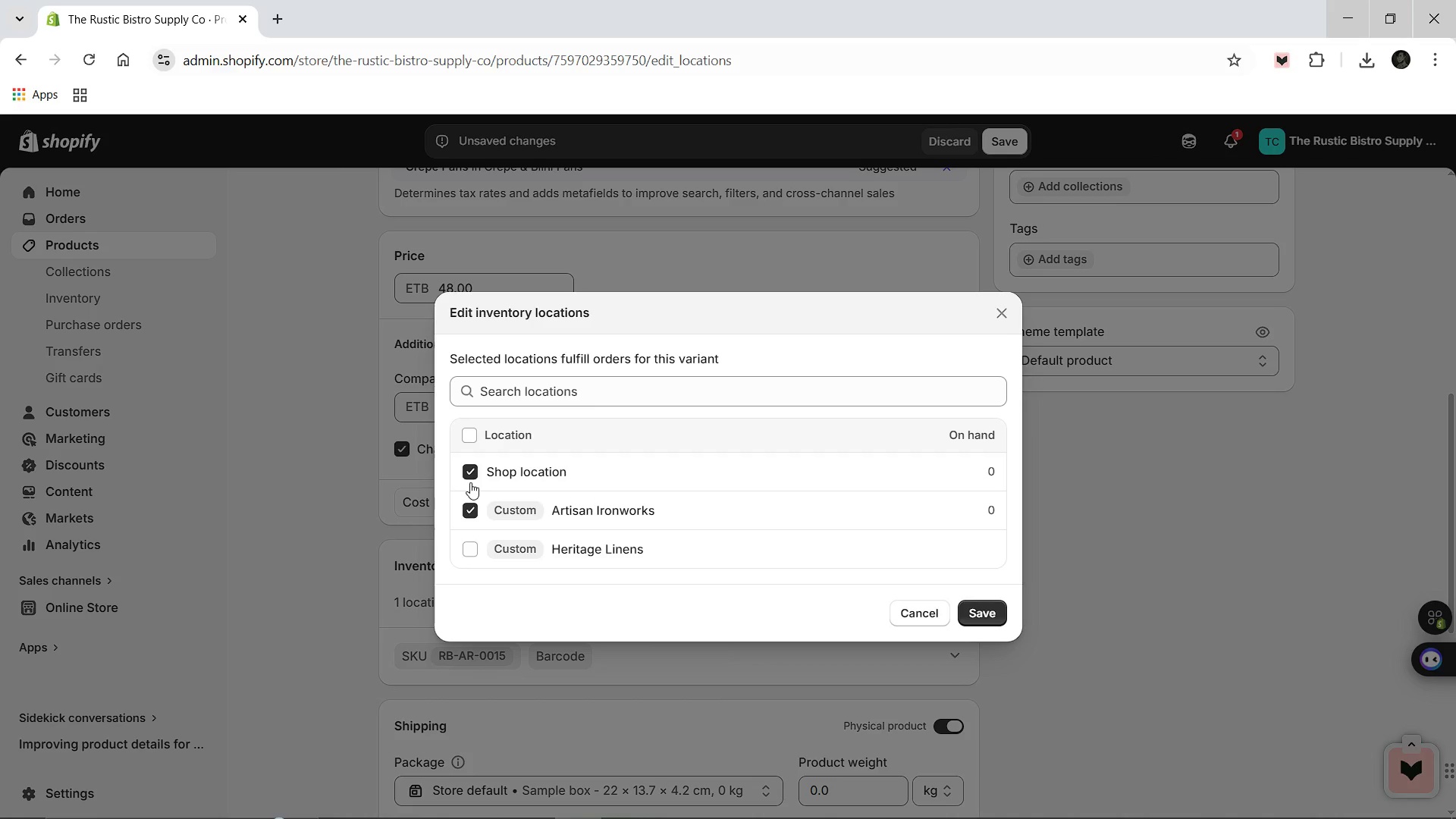 
left_click([469, 482])
 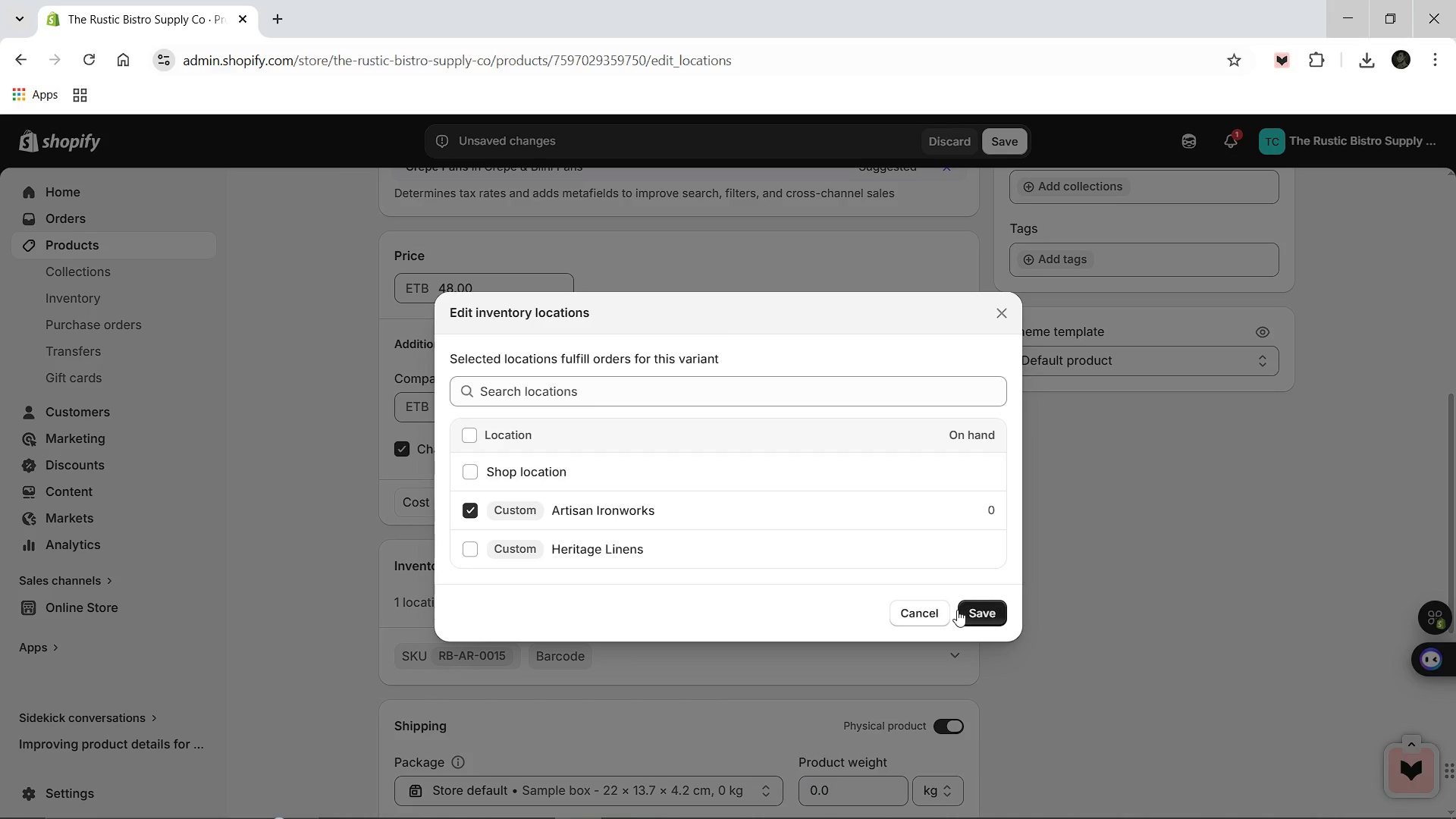 
left_click([965, 611])
 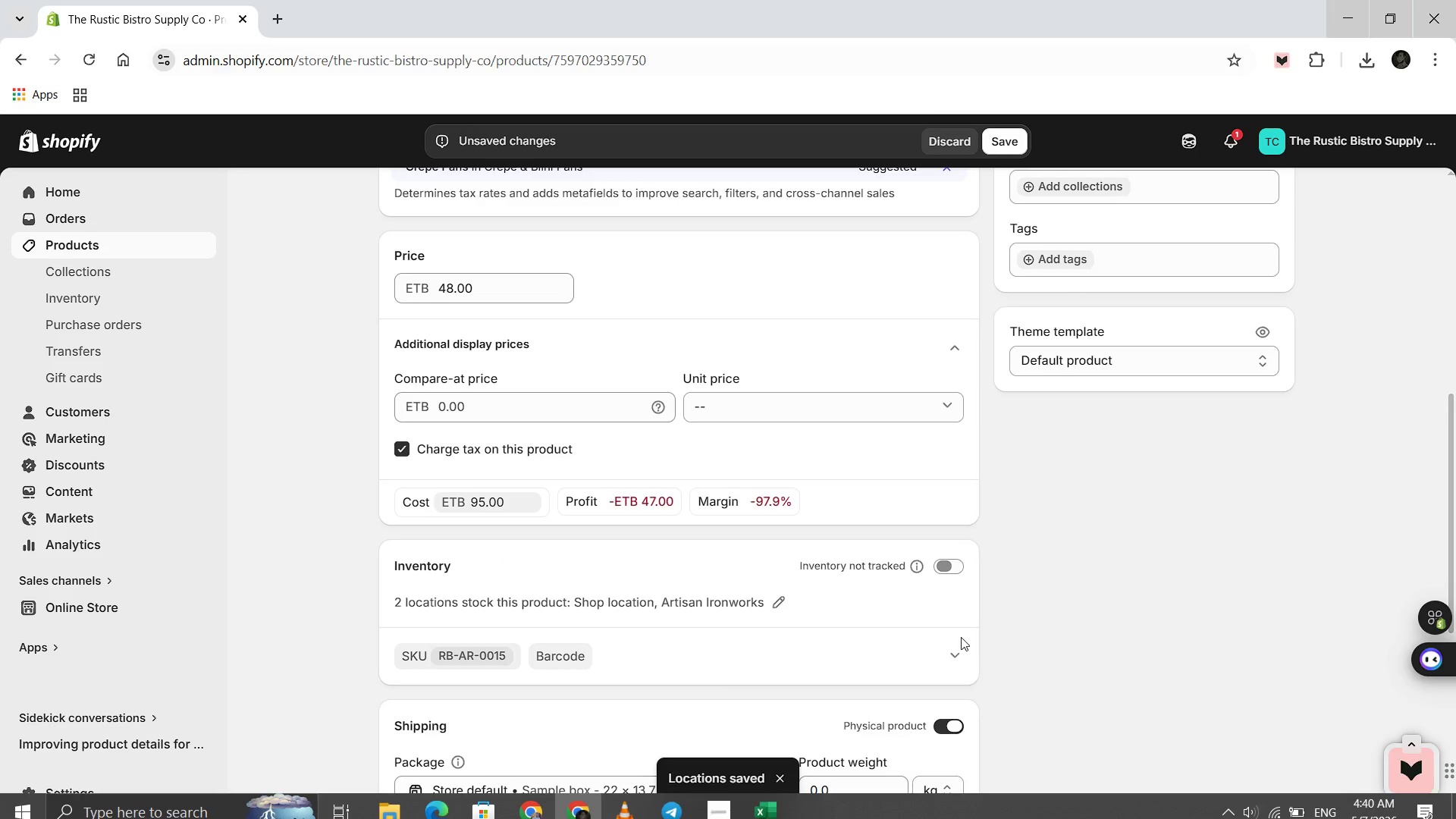 
left_click([946, 559])
 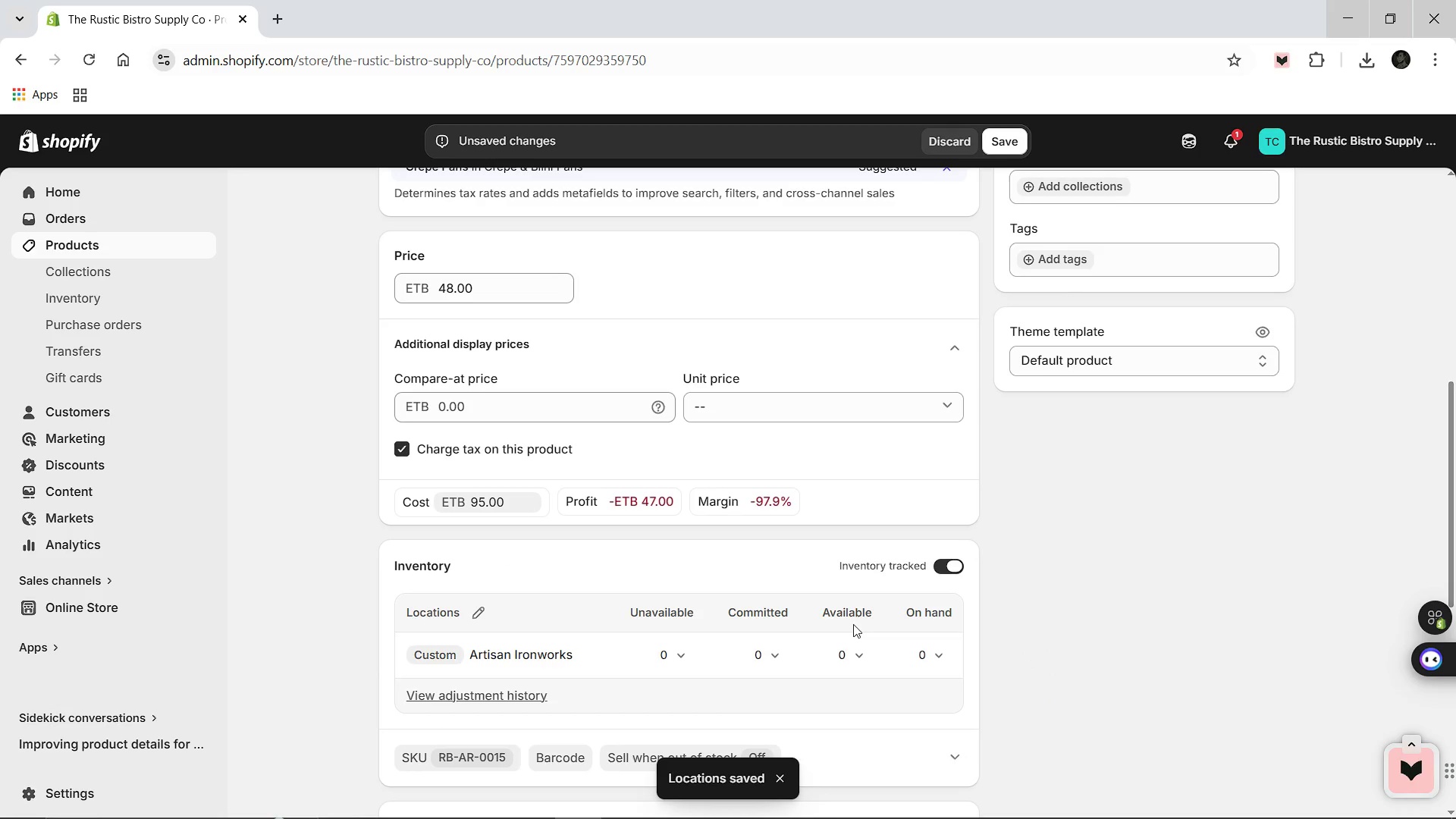 
left_click([842, 670])
 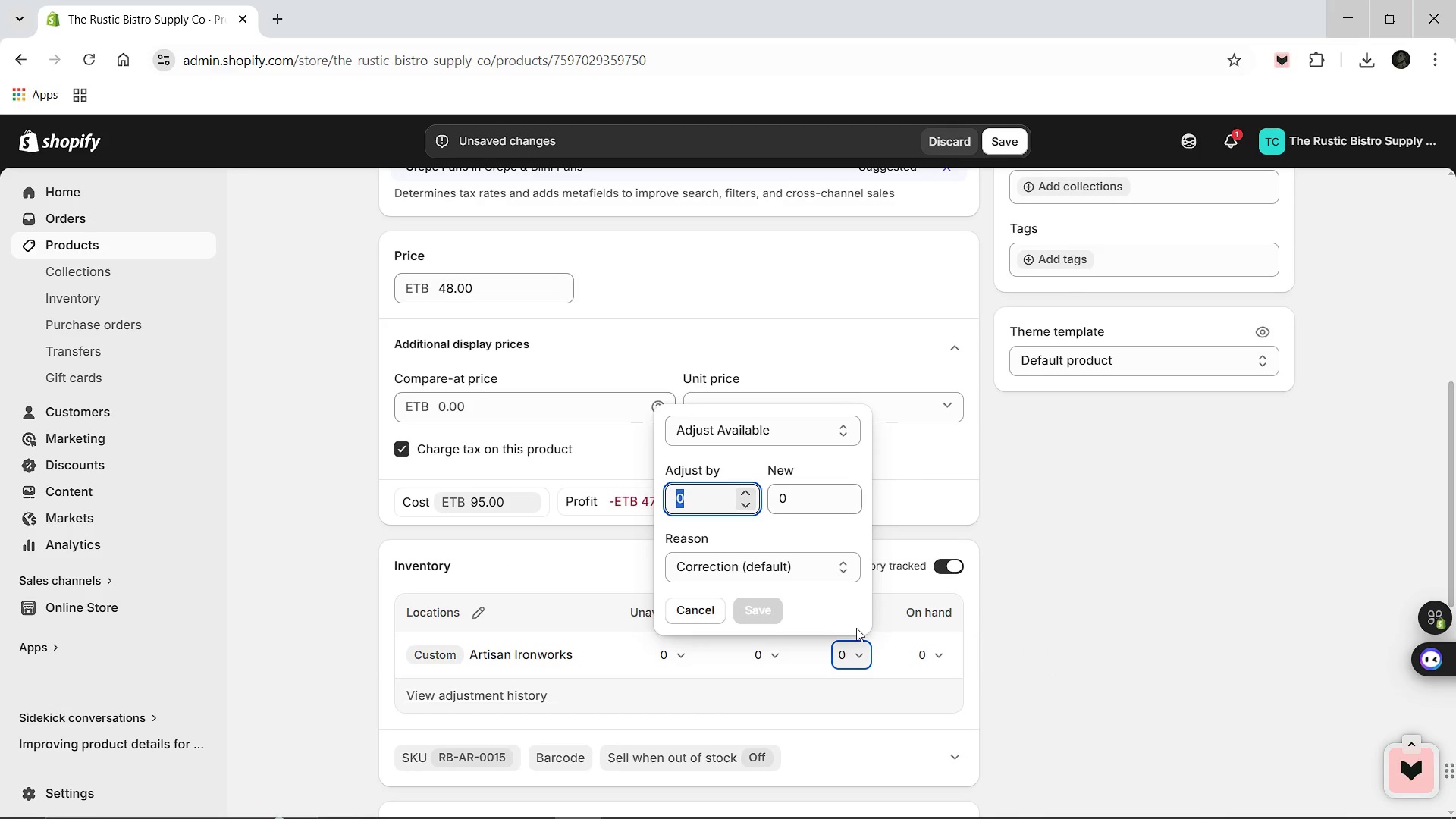 
type(40)
 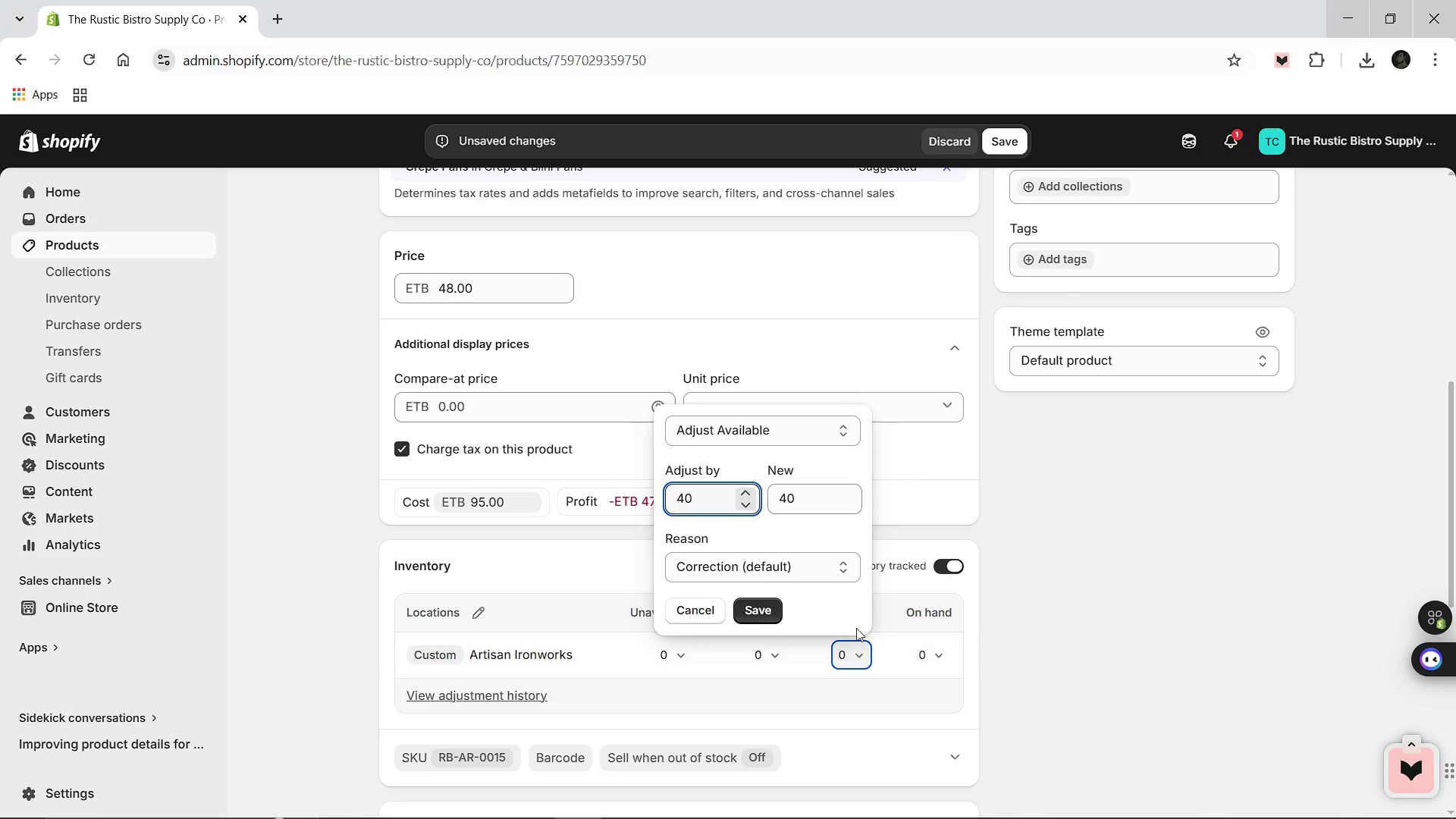 
key(Enter)
 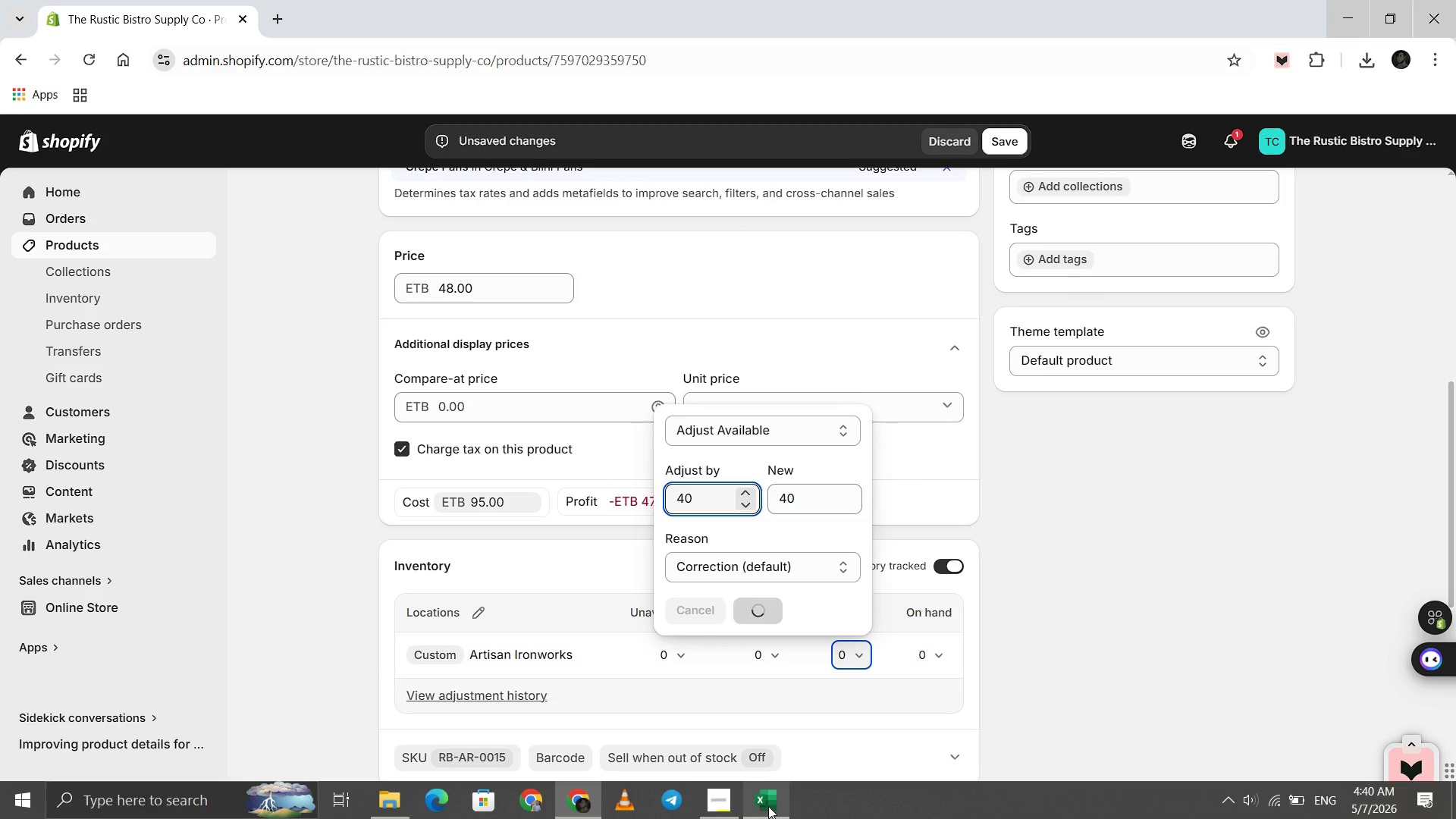 
left_click([729, 803])